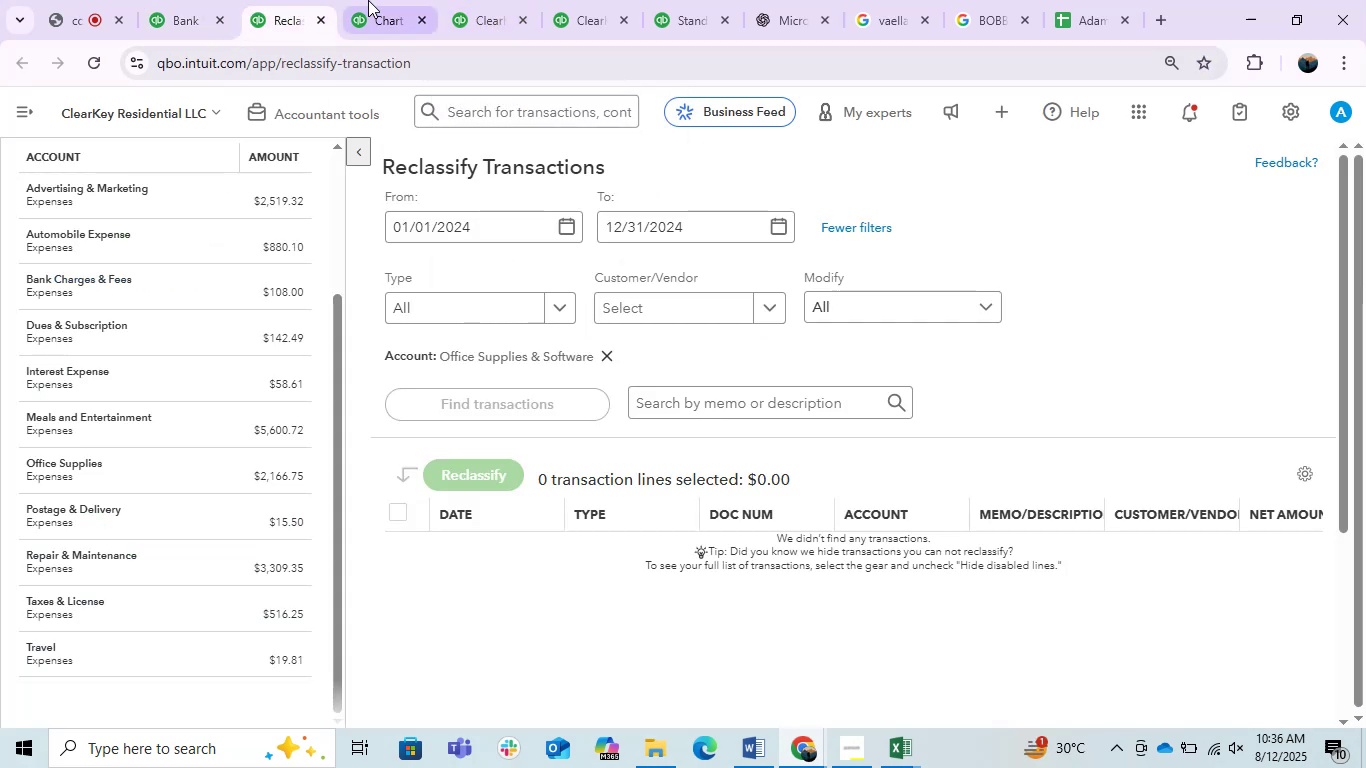 
left_click([371, 0])
 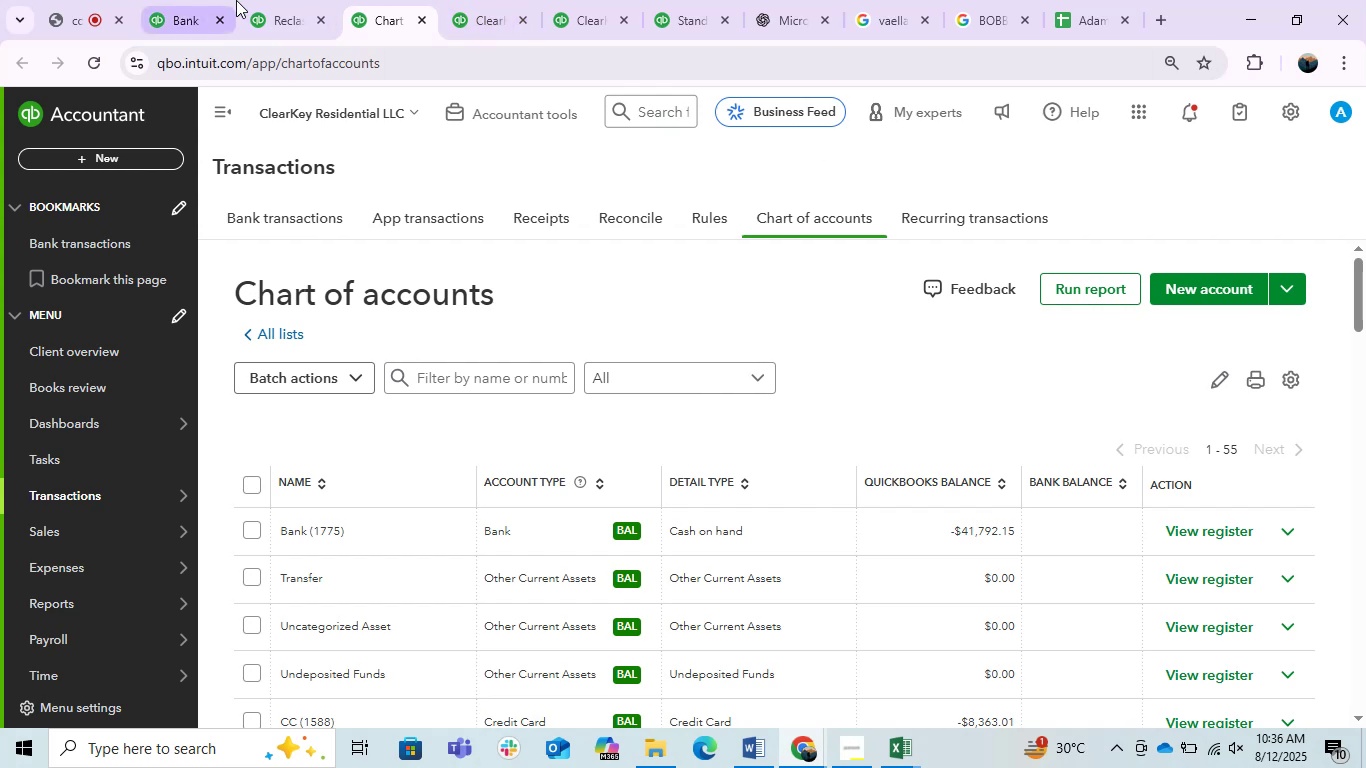 
left_click([186, 1])
 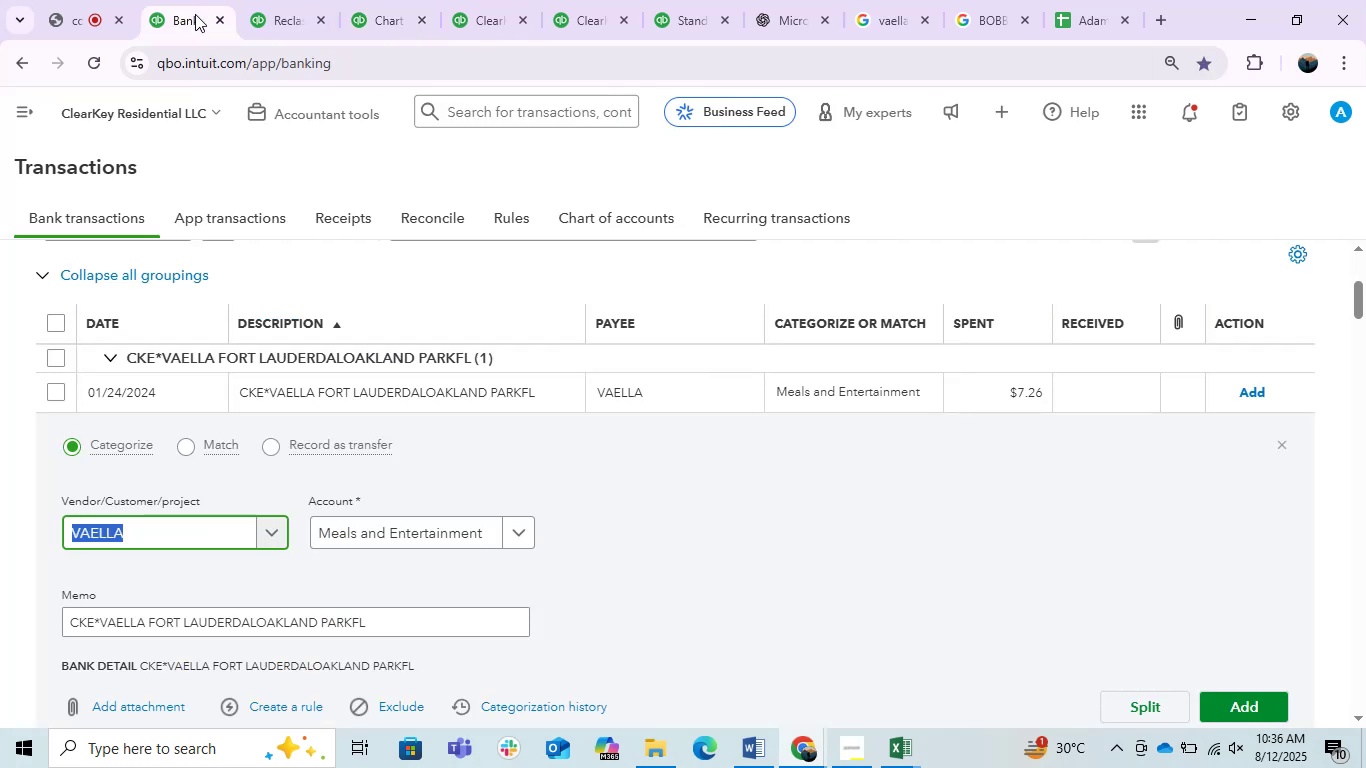 
double_click([308, 388])
 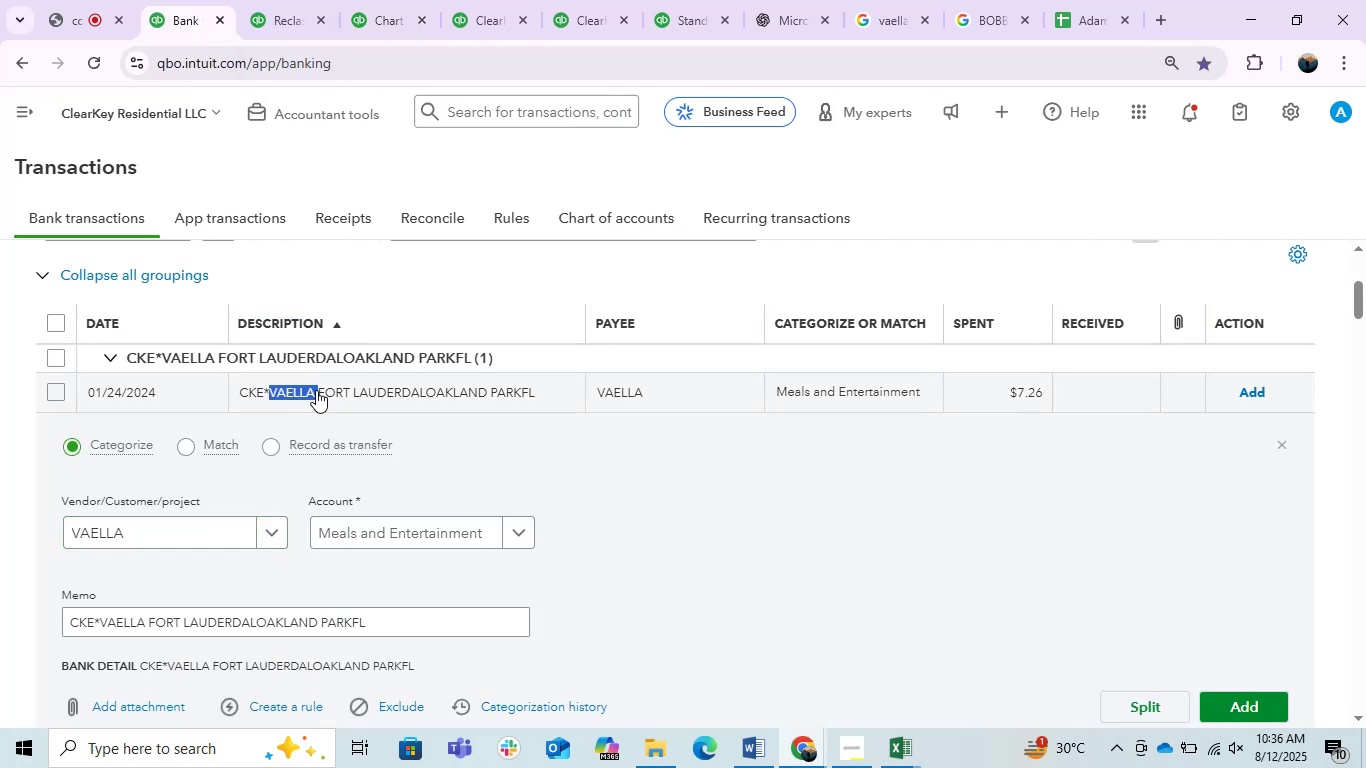 
key(Control+C)
 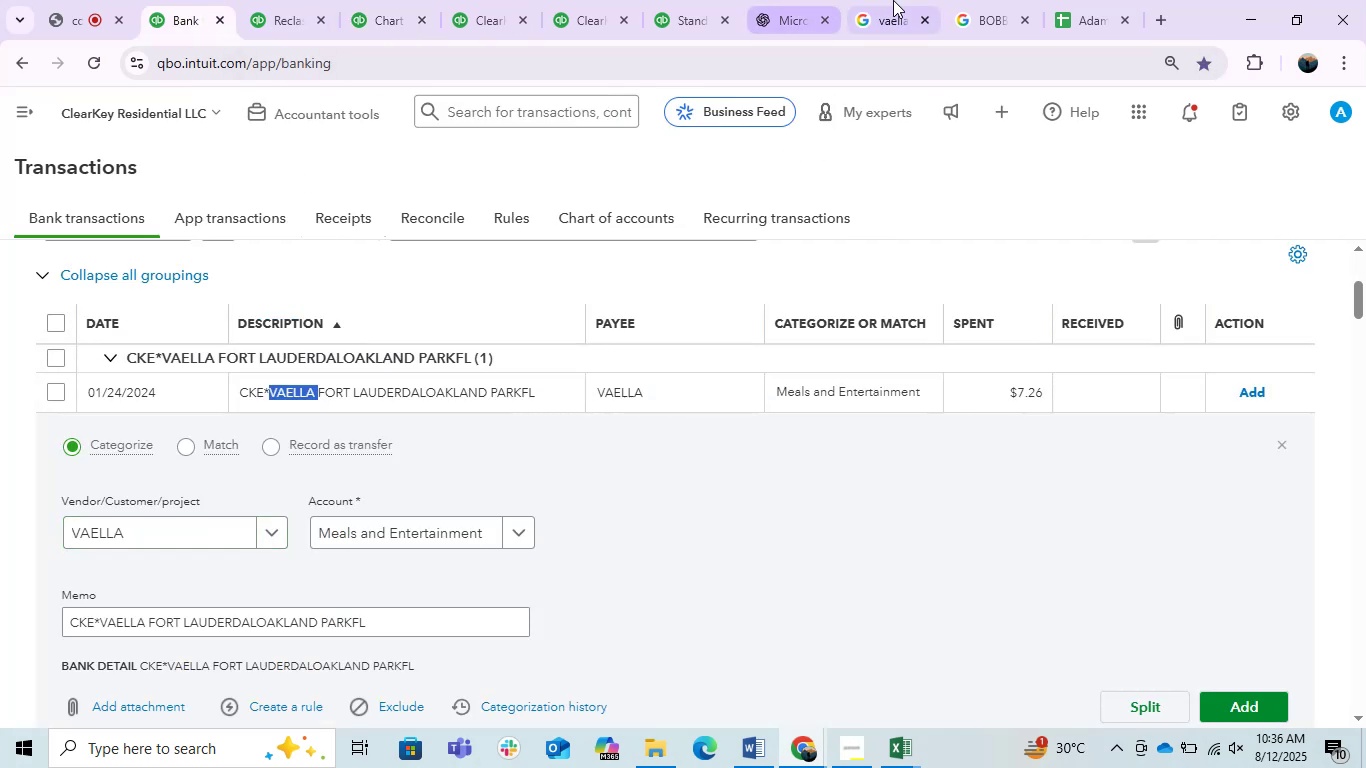 
left_click([893, 0])
 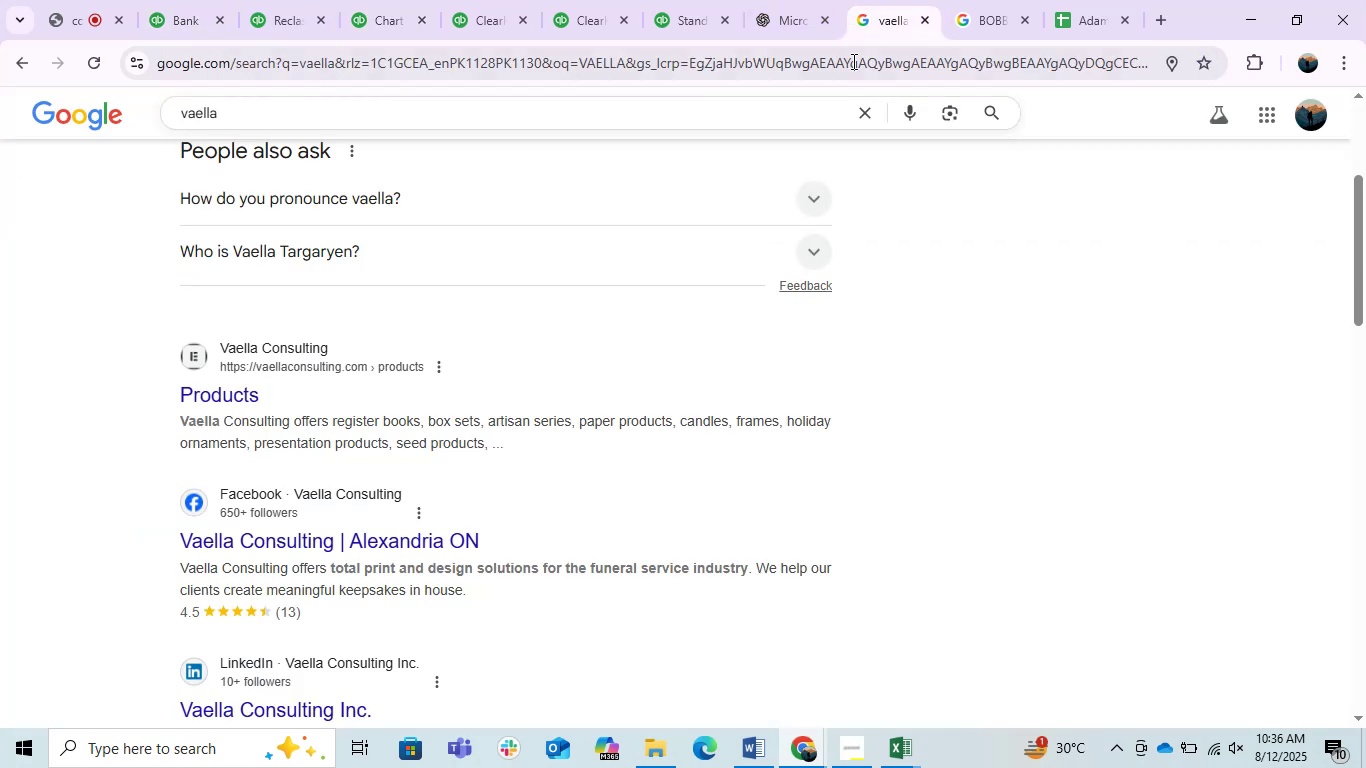 
key(Control+ControlLeft)
 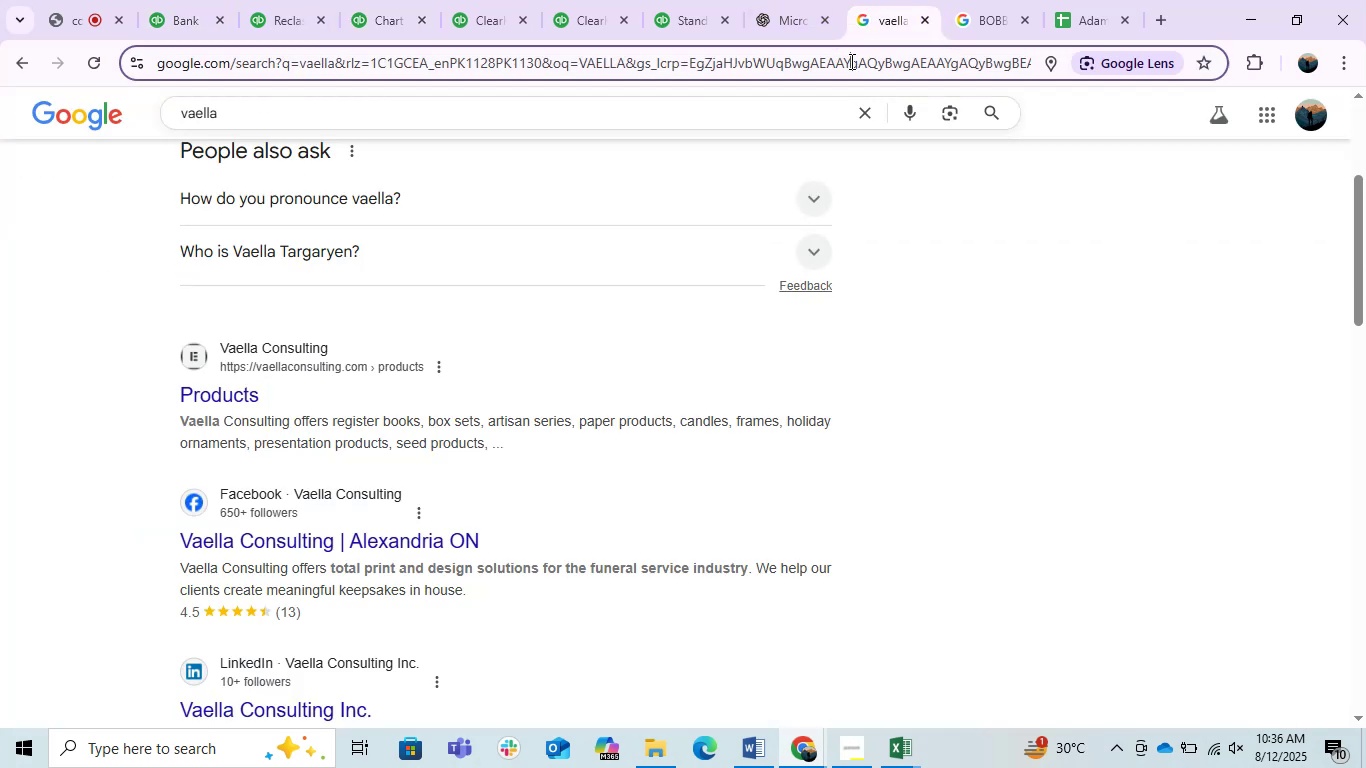 
left_click([850, 61])
 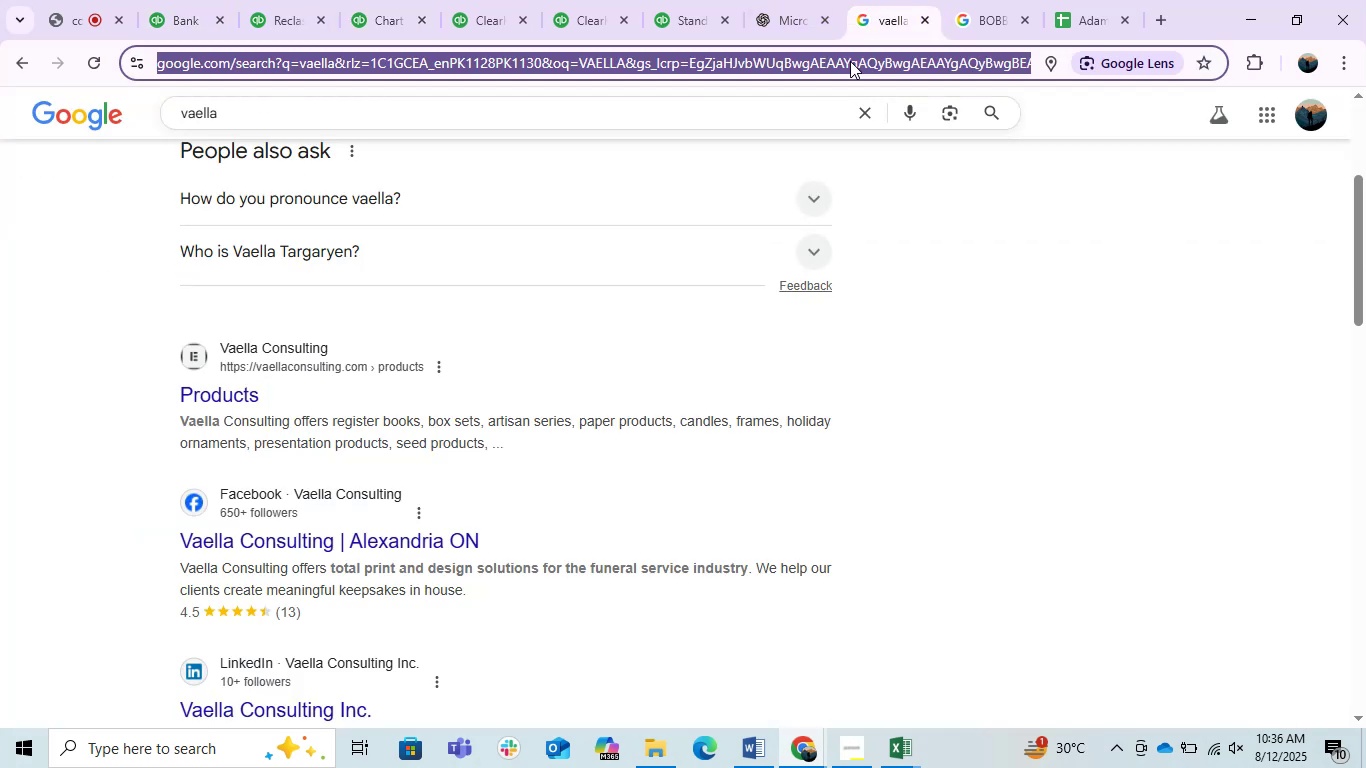 
key(Control+V)
 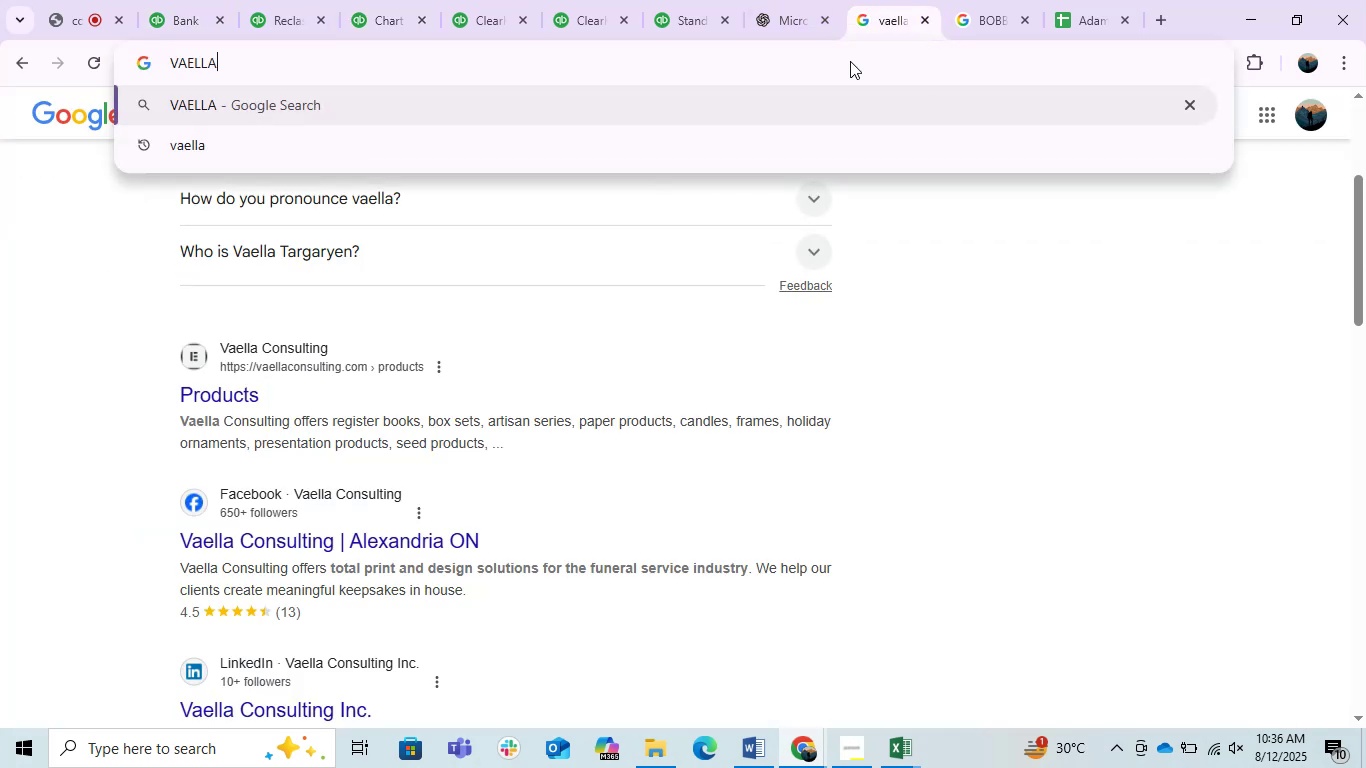 
key(Space)
 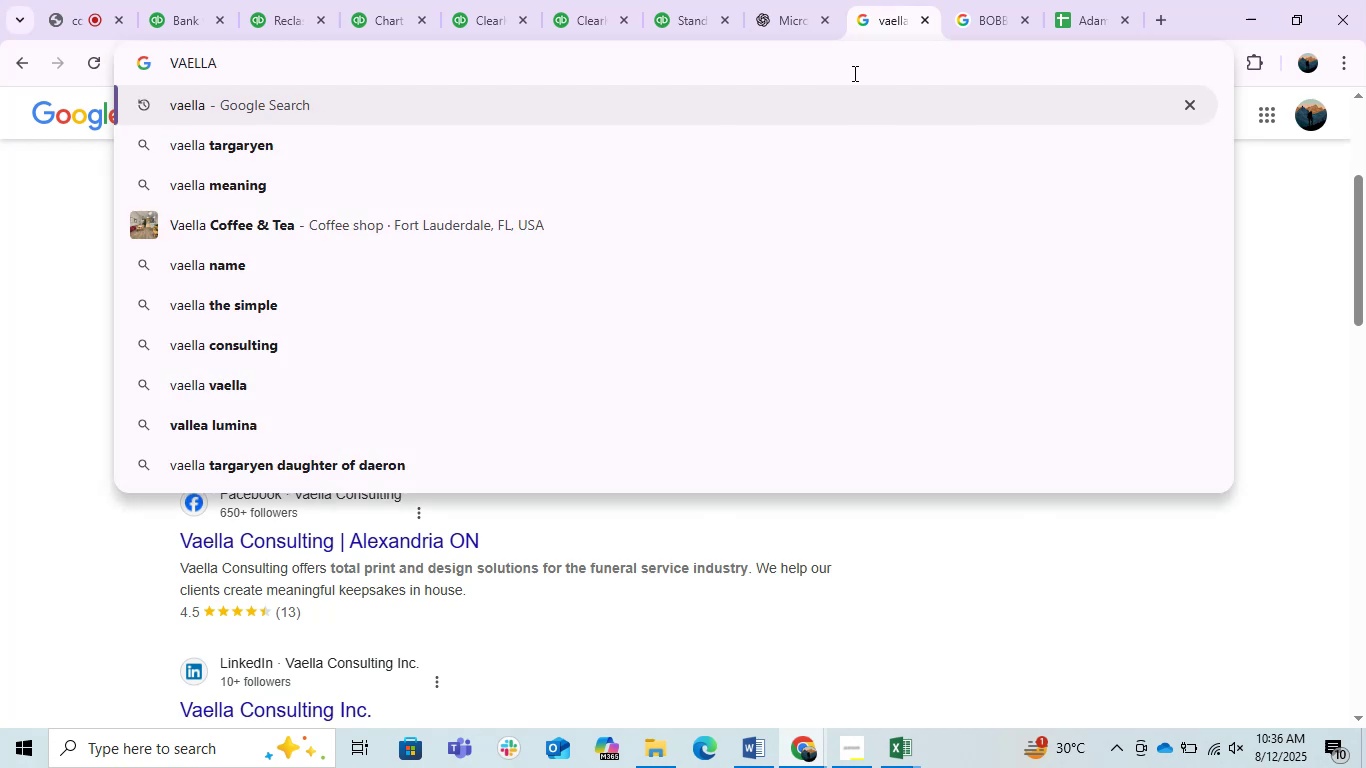 
left_click([436, 236])
 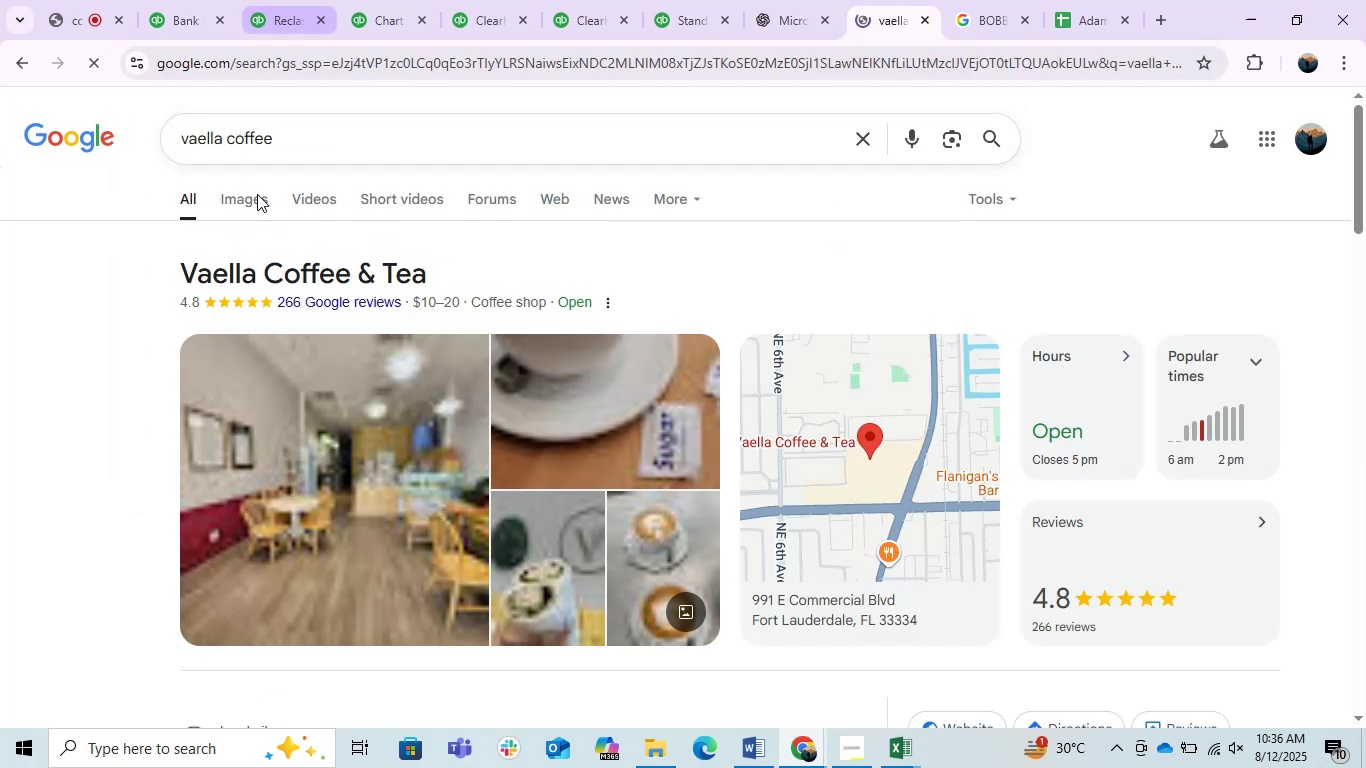 
left_click_drag(start_coordinate=[427, 277], to_coordinate=[178, 255])
 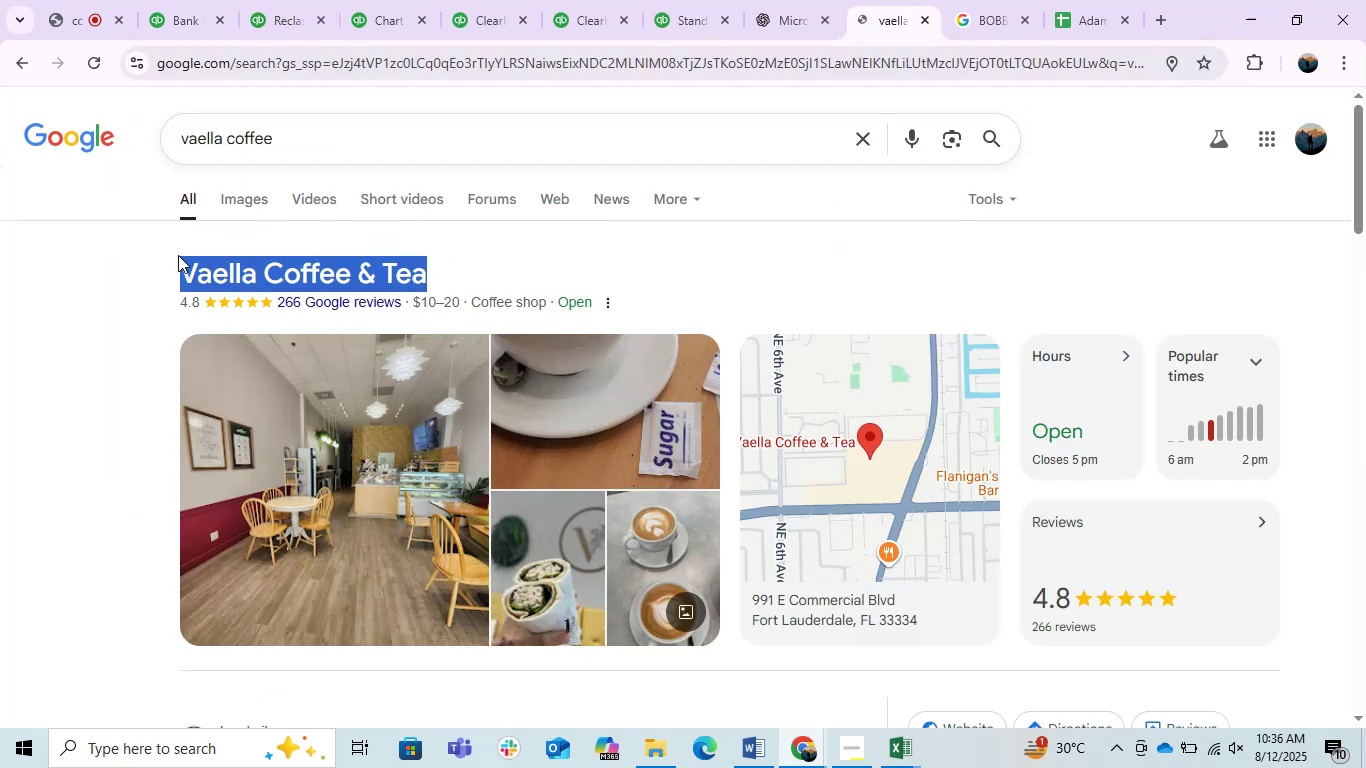 
key(Control+C)
 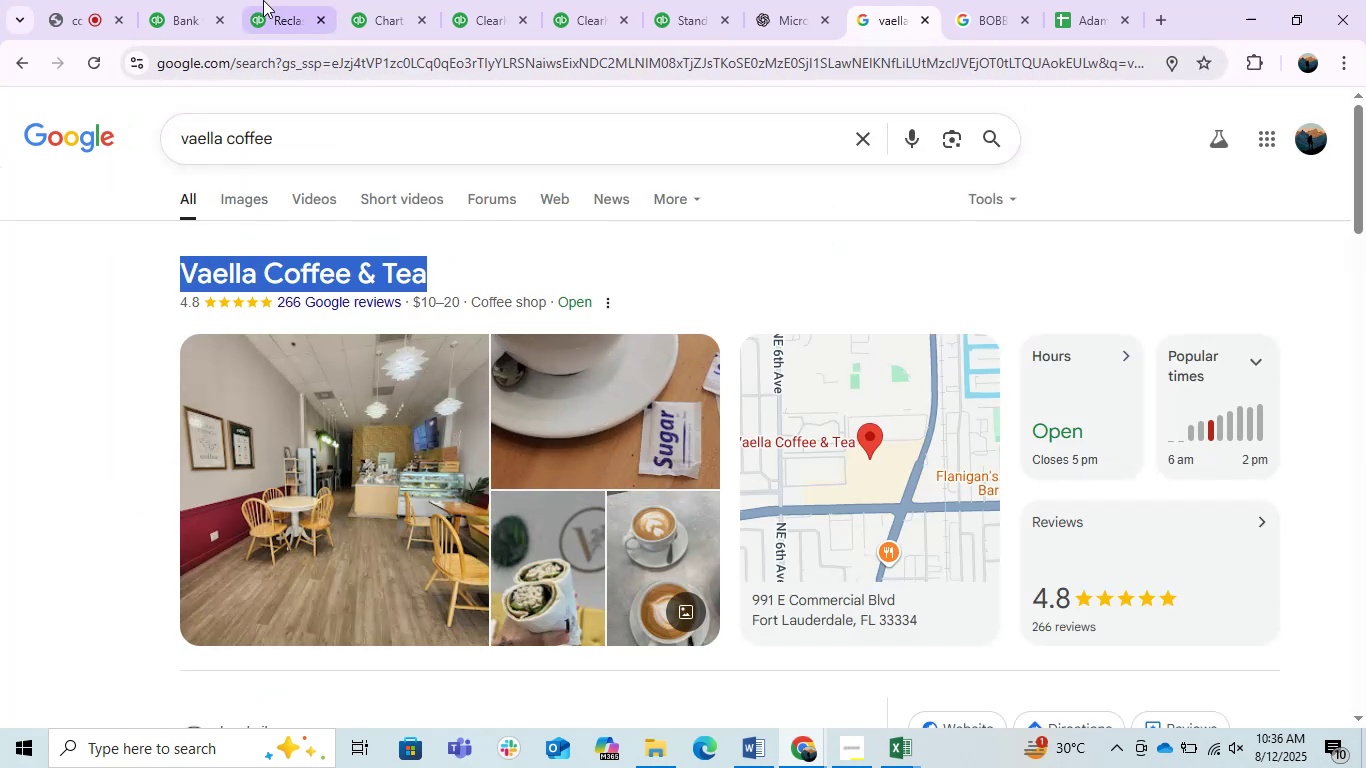 
key(Control+C)
 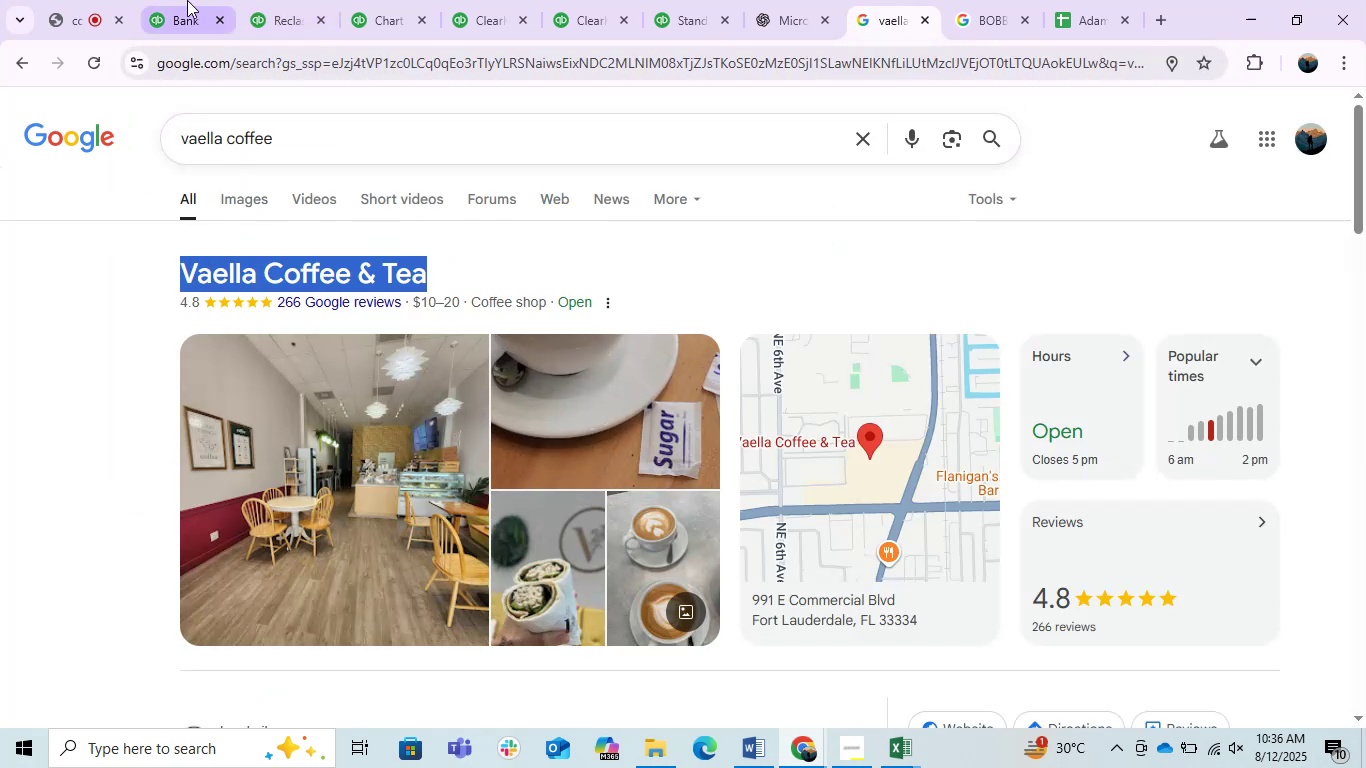 
left_click([187, 0])
 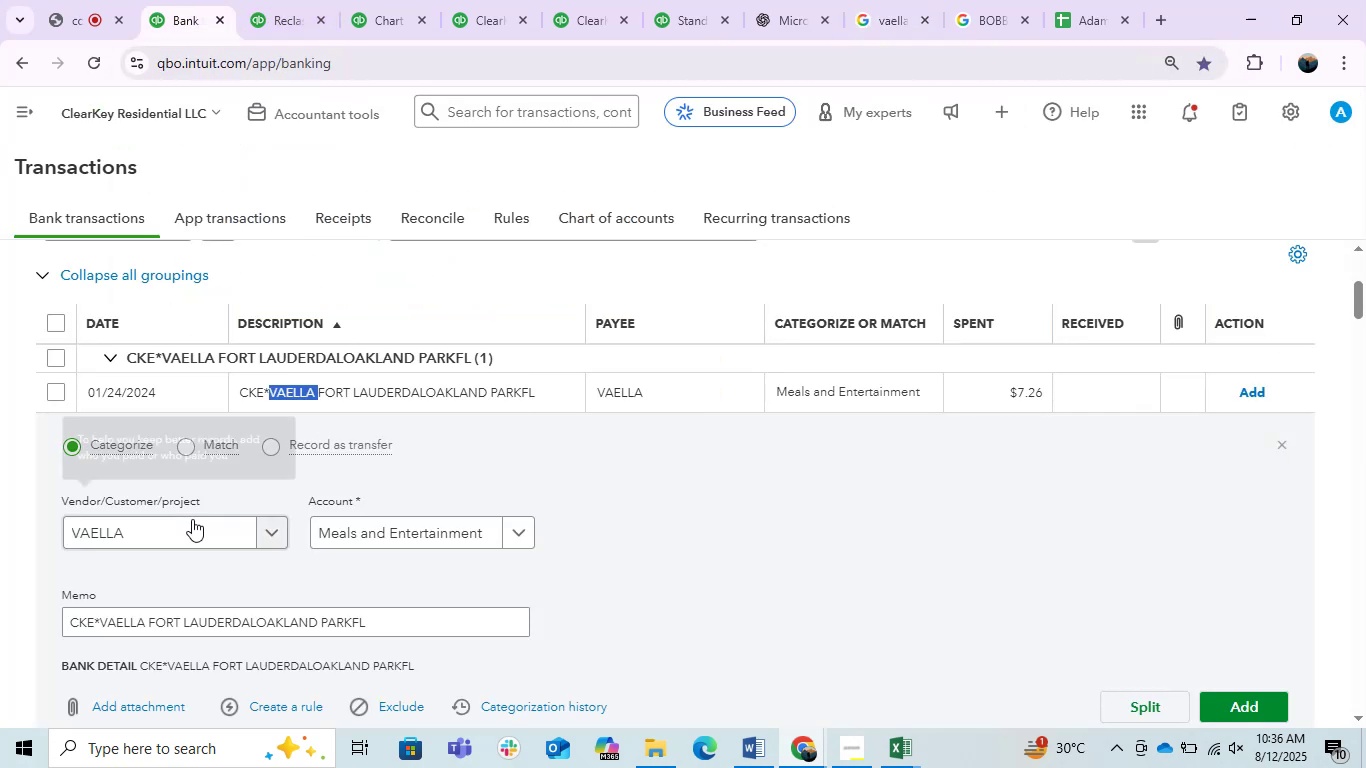 
left_click([167, 523])
 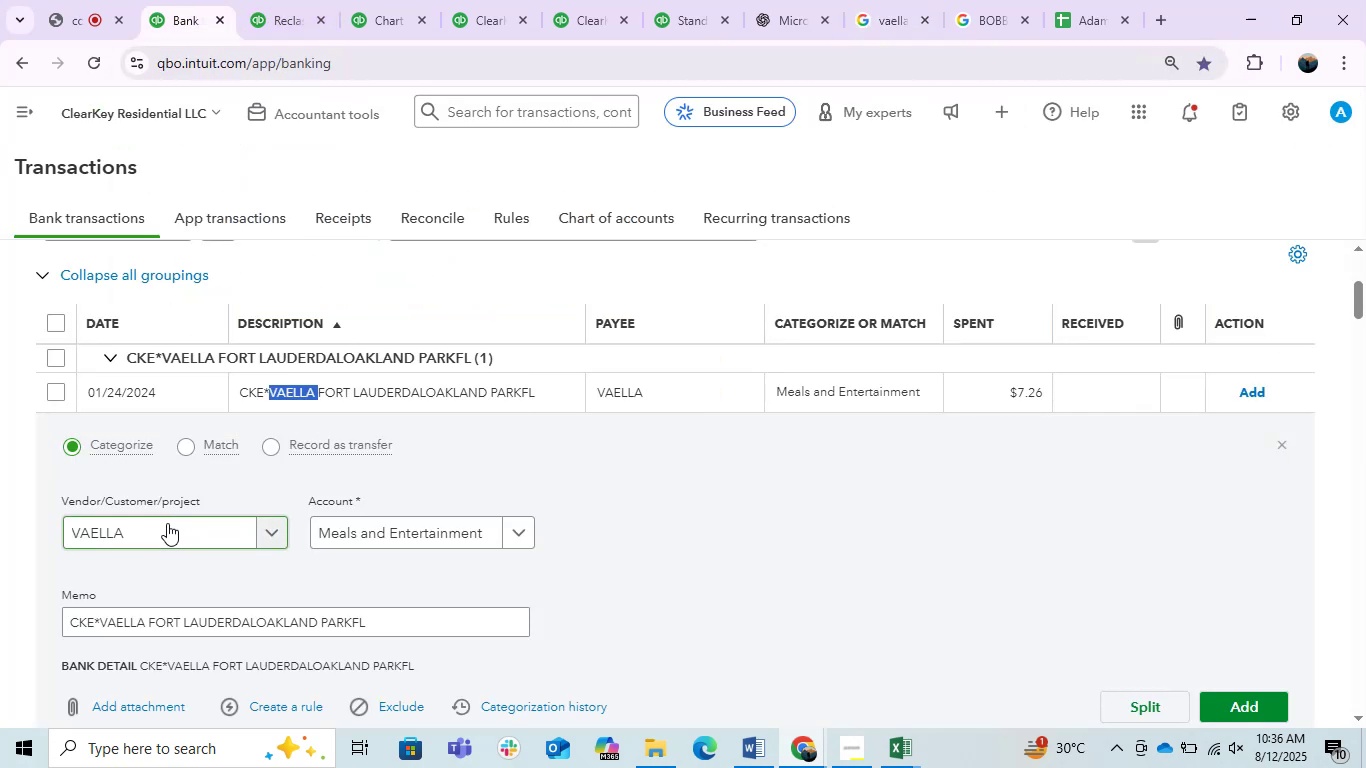 
key(Control+V)
 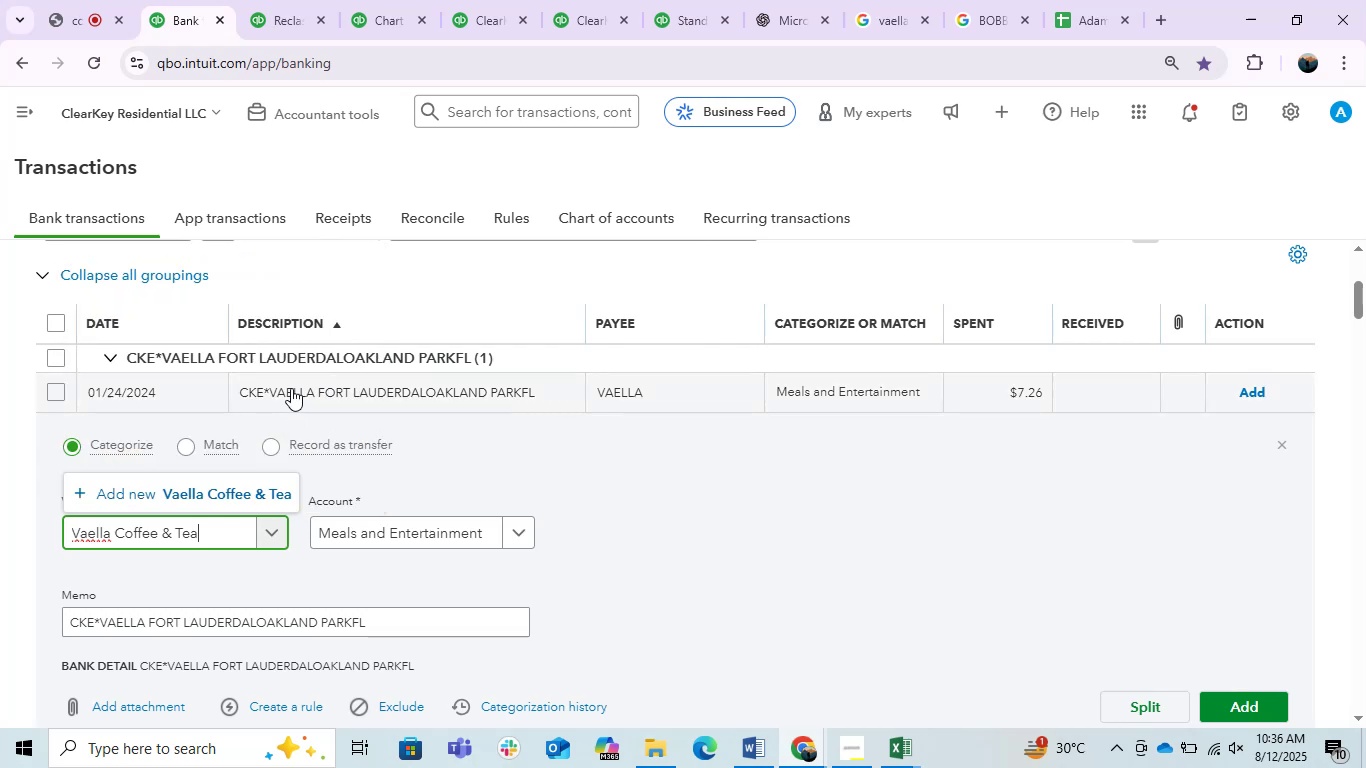 
left_click([255, 506])
 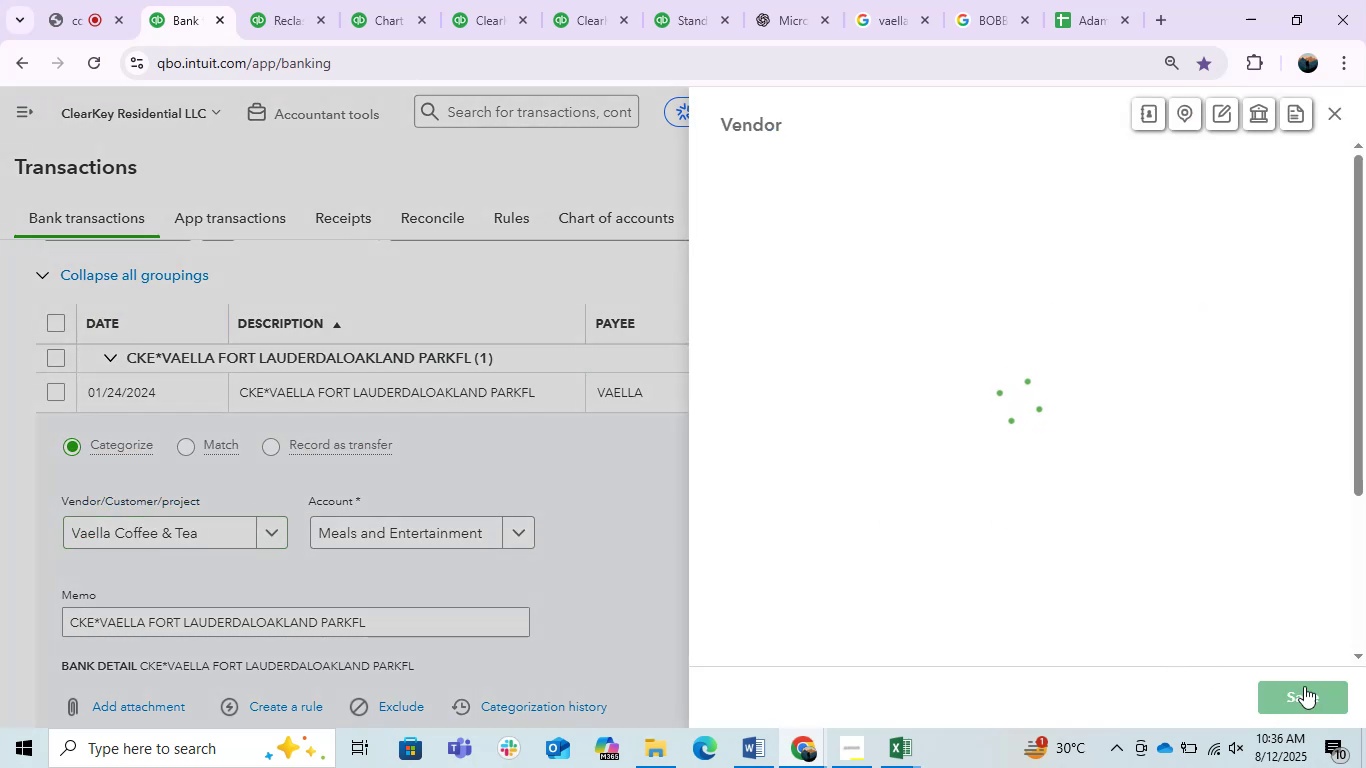 
left_click([1299, 688])
 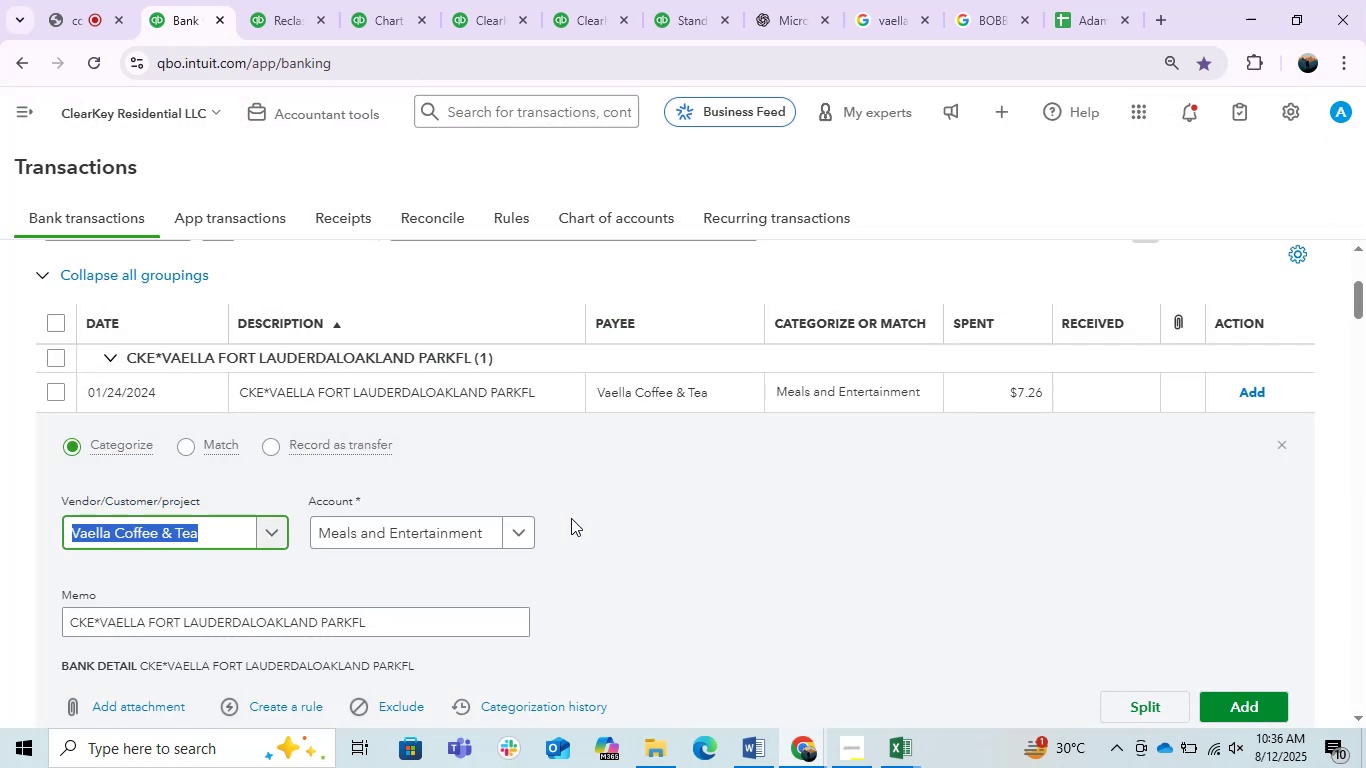 
left_click([1267, 394])
 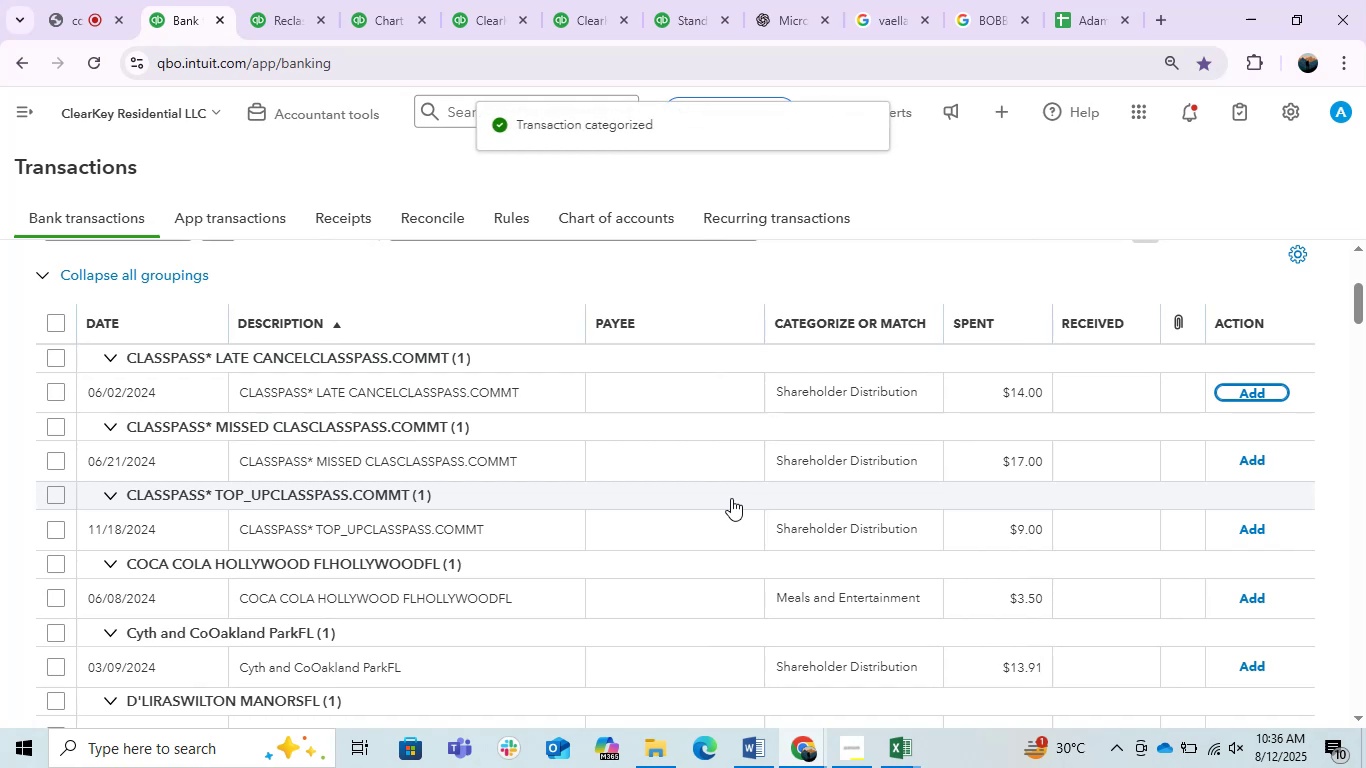 
left_click([361, 394])
 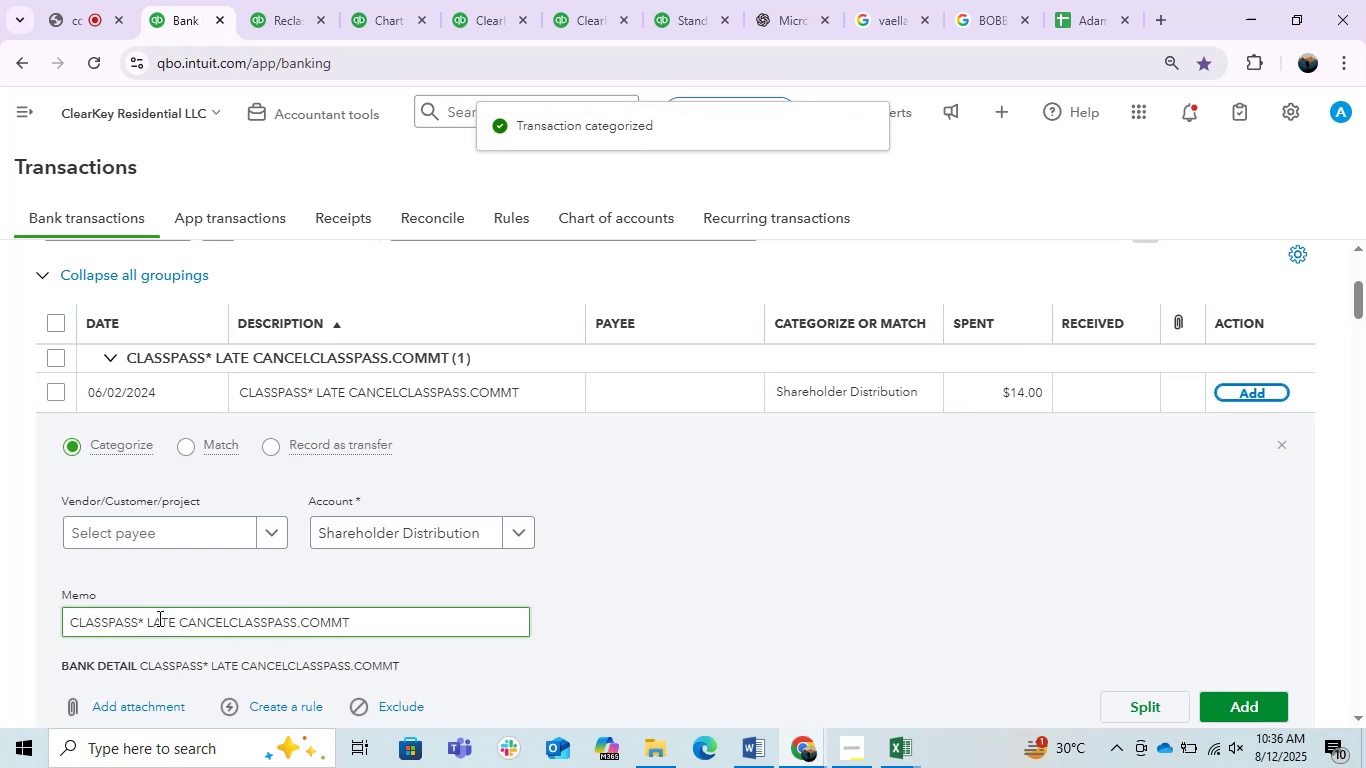 
left_click_drag(start_coordinate=[145, 619], to_coordinate=[294, 646])
 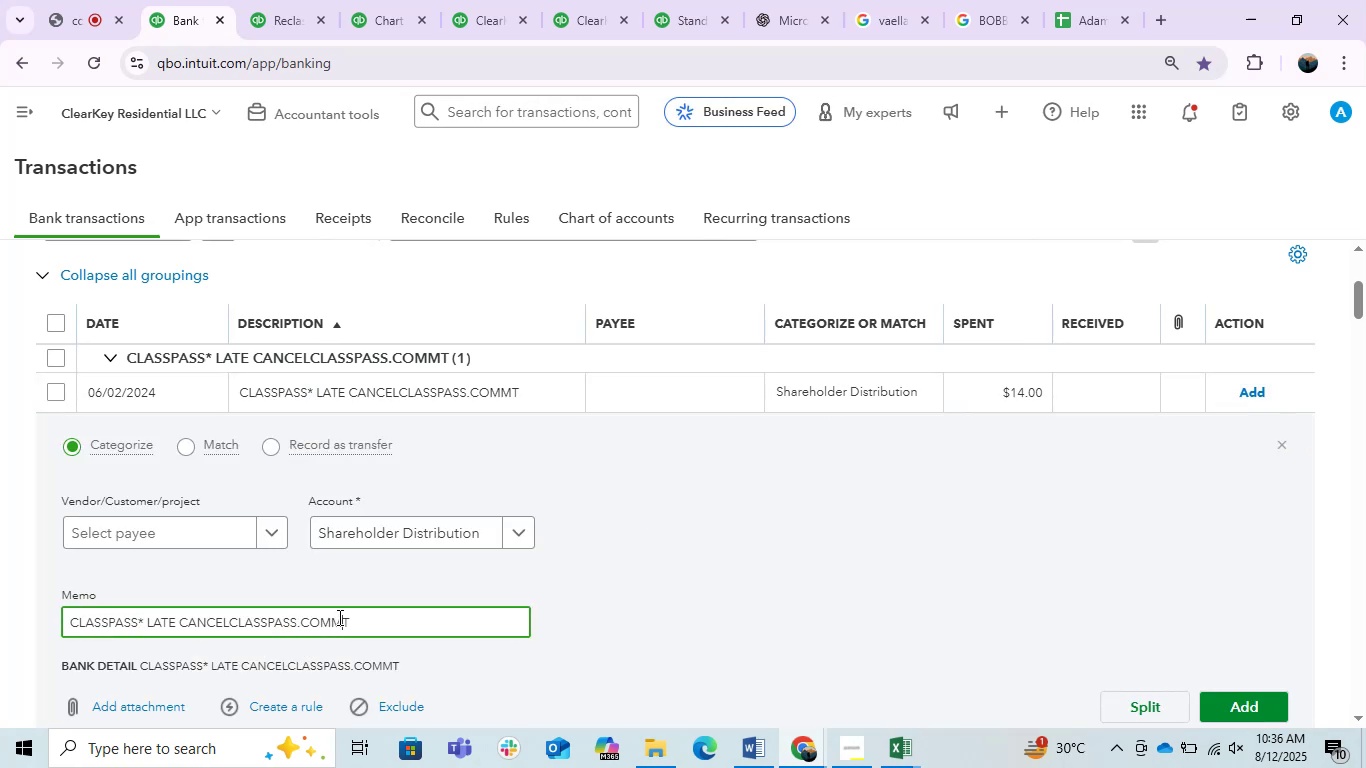 
double_click([338, 617])
 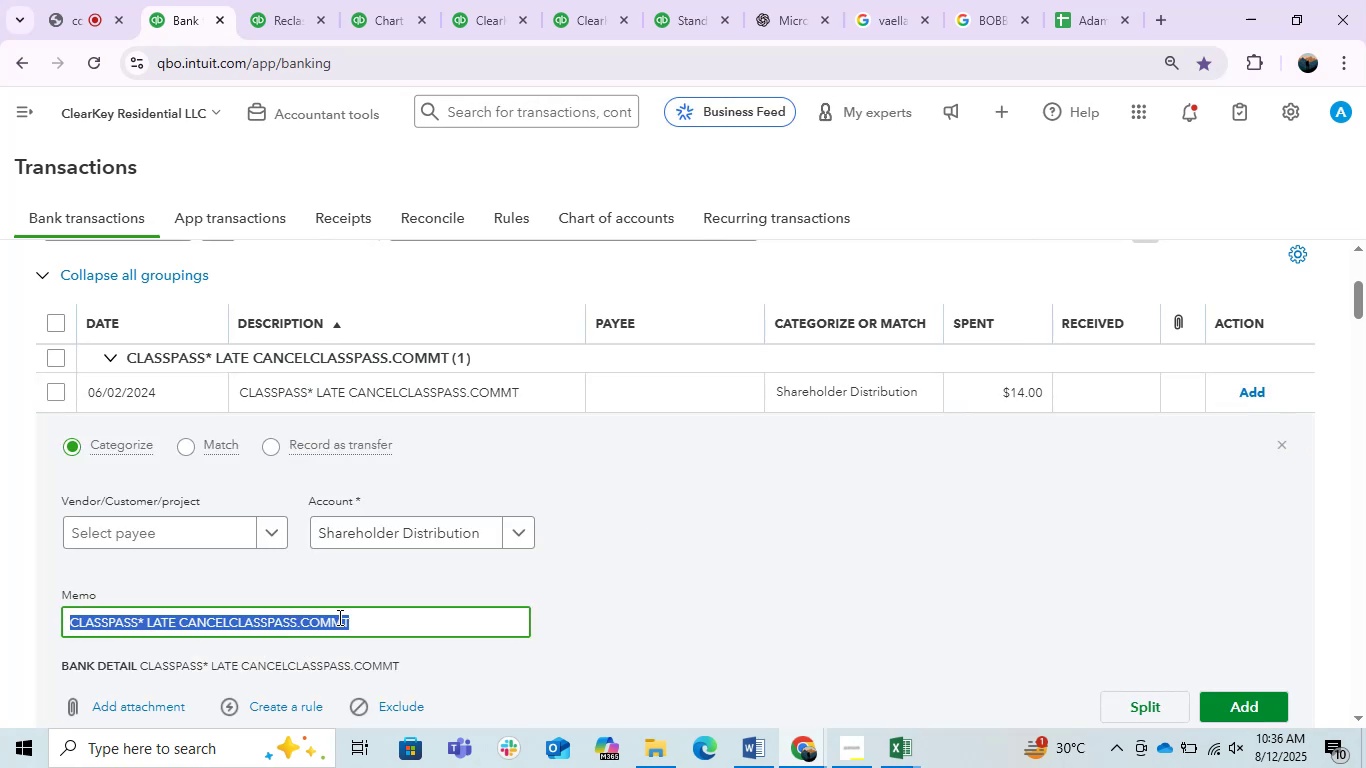 
triple_click([338, 617])
 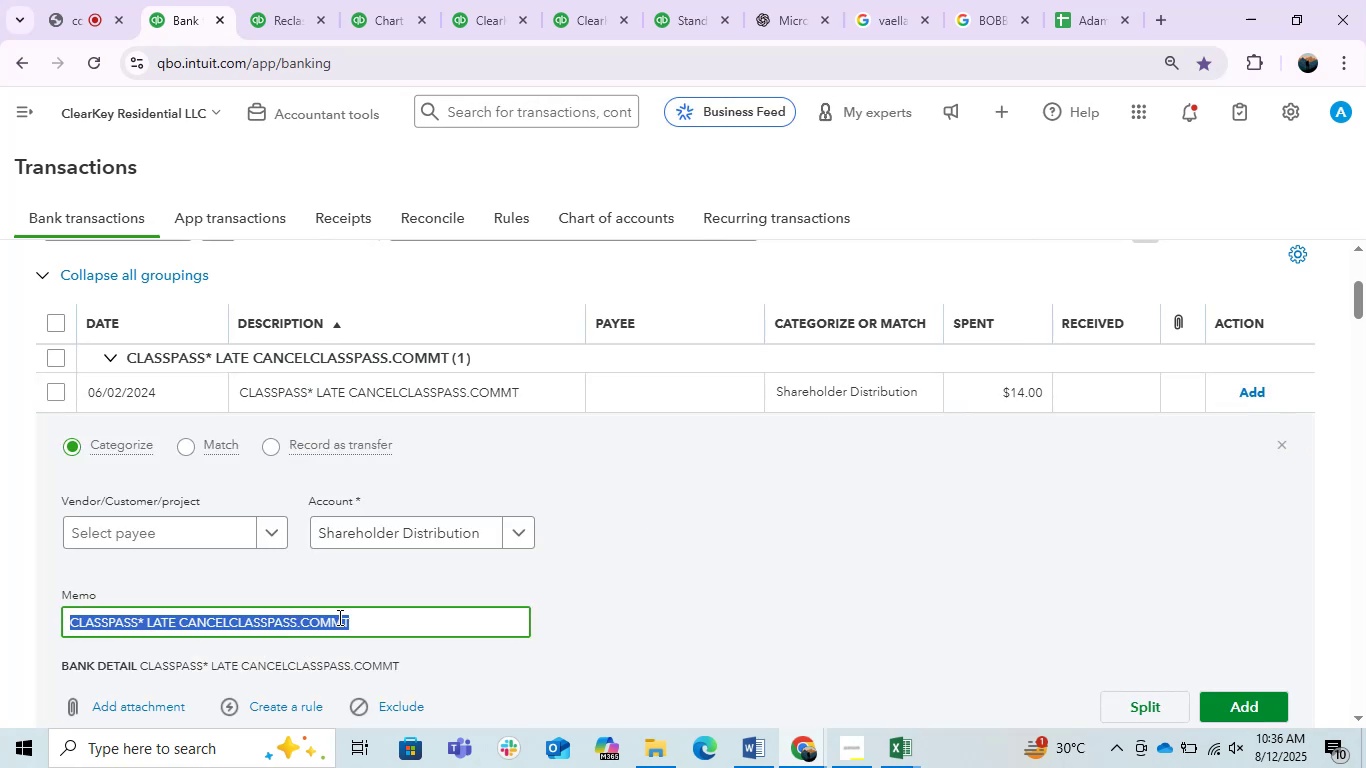 
triple_click([338, 617])
 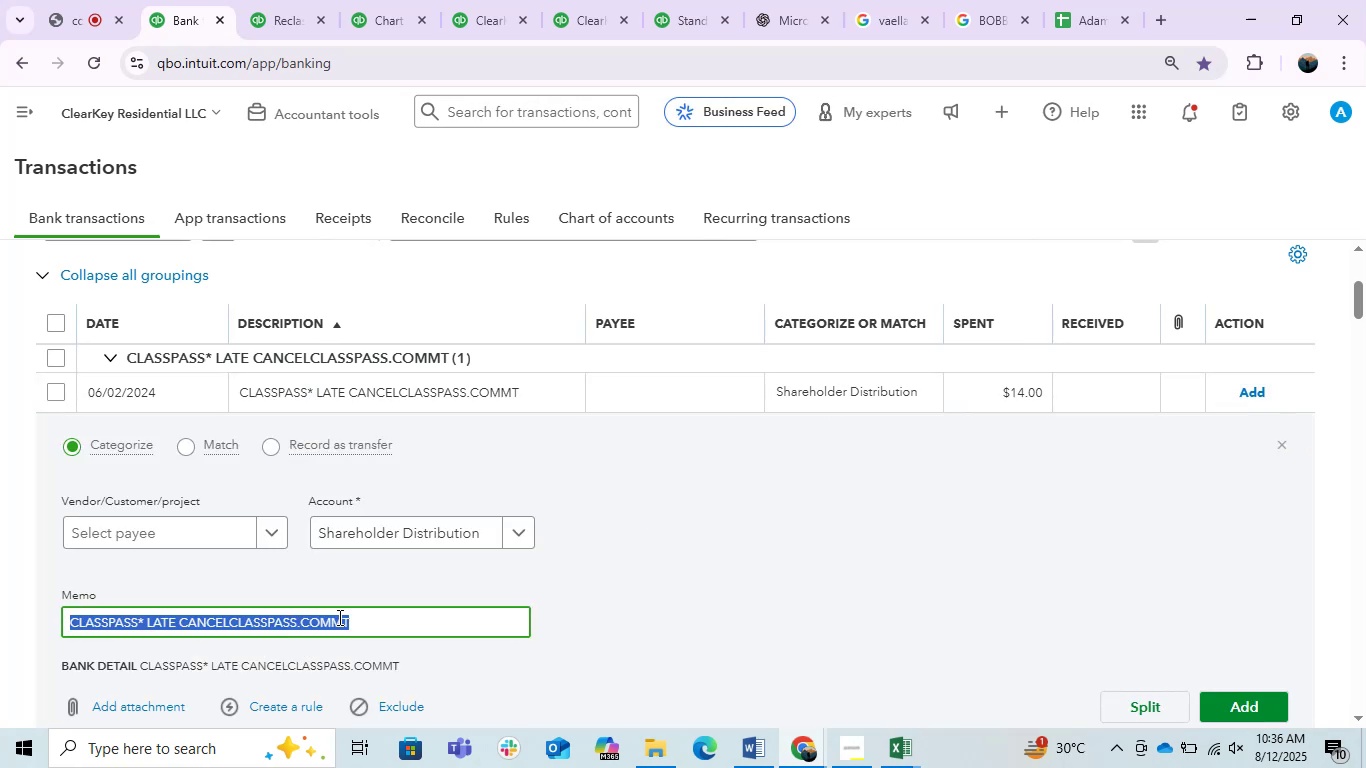 
key(Control+C)
 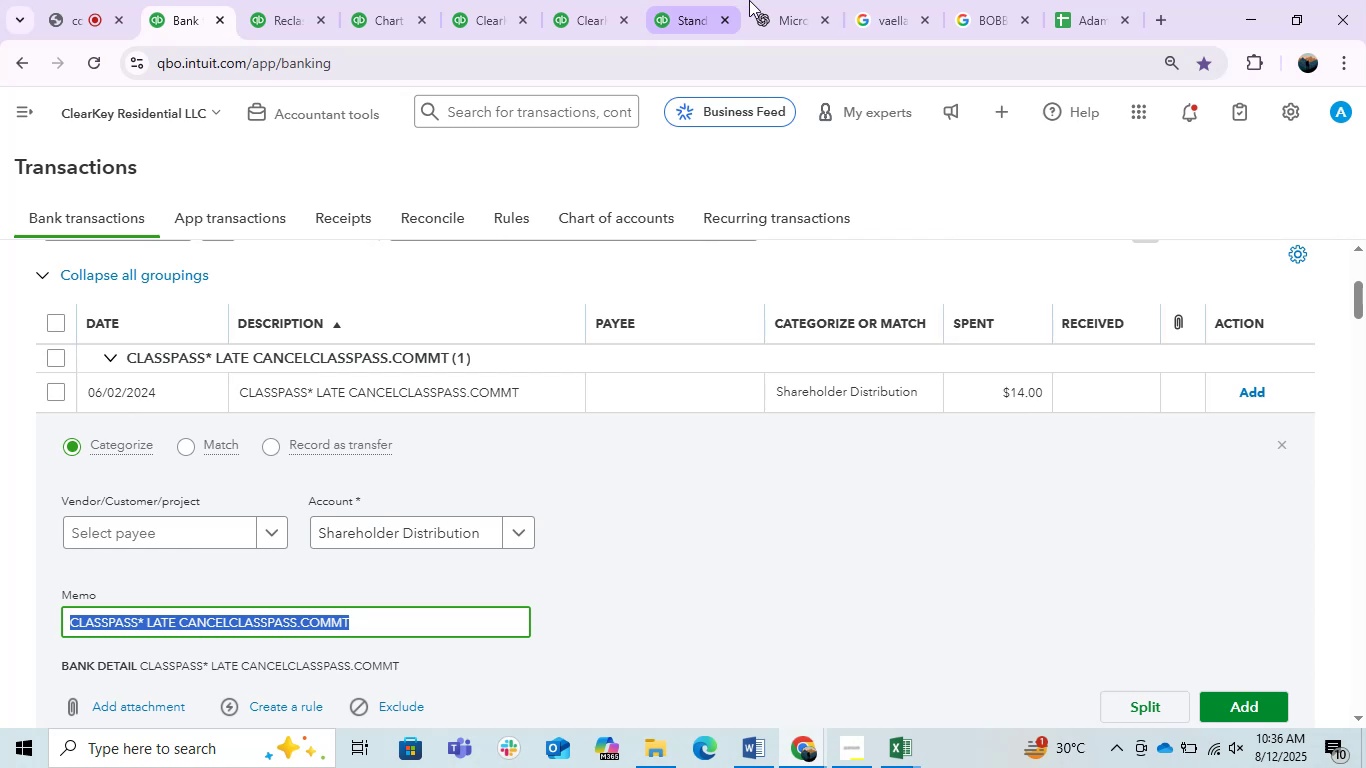 
left_click([757, 0])
 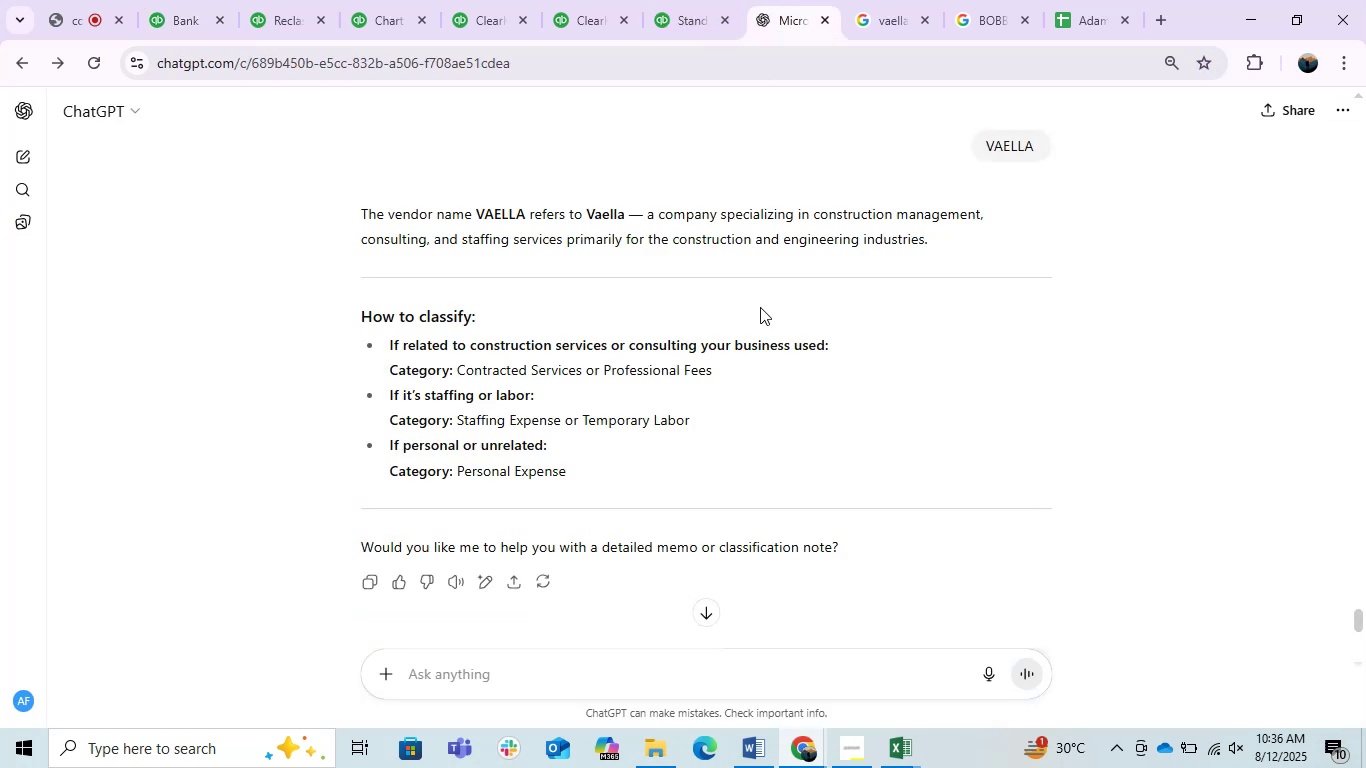 
key(Control+V)
 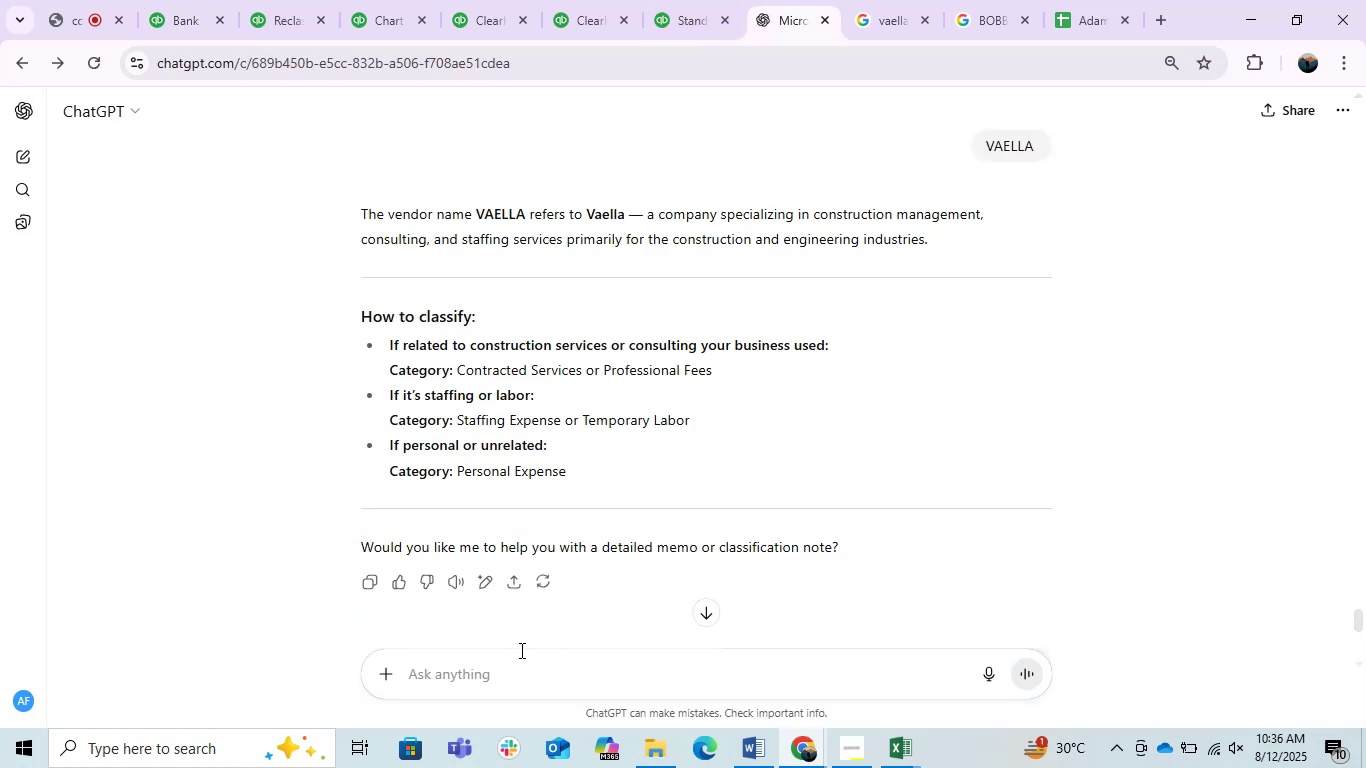 
left_click([520, 650])
 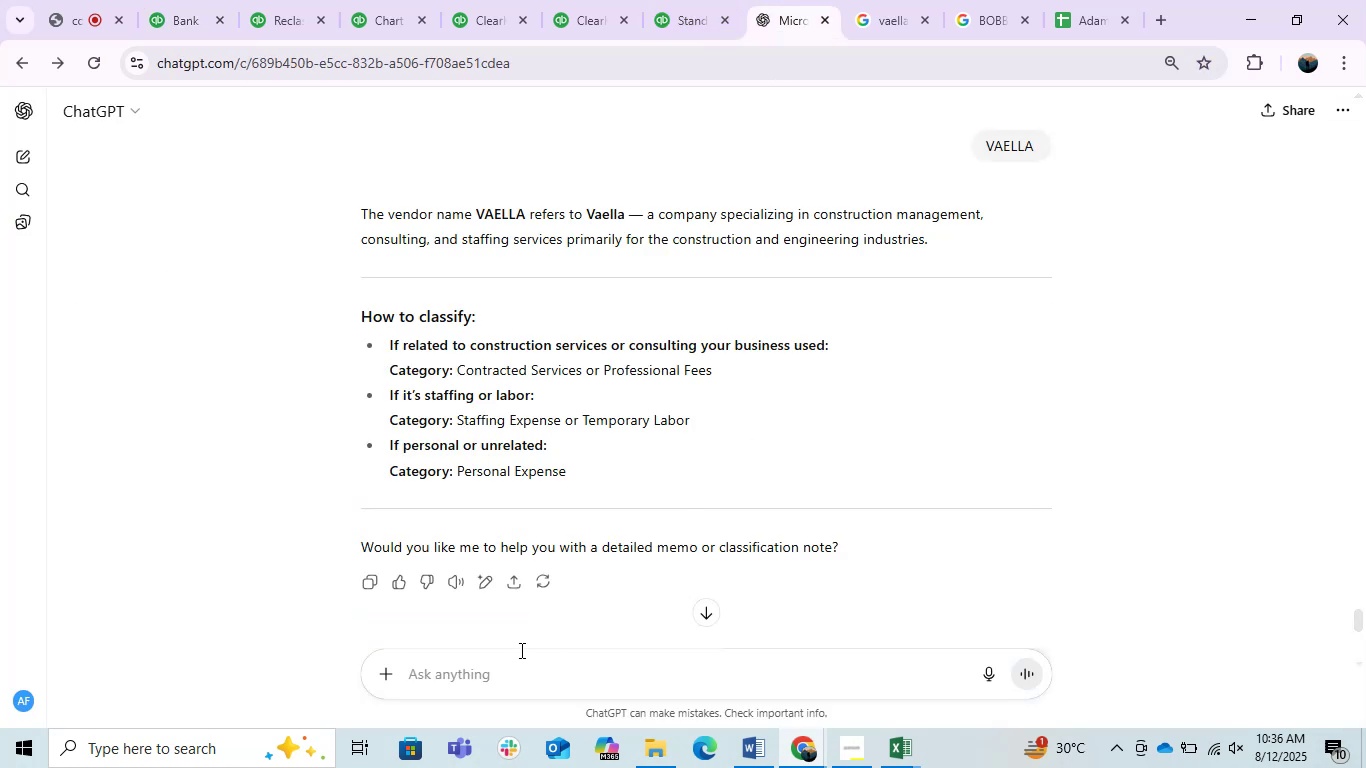 
key(Control+ControlLeft)
 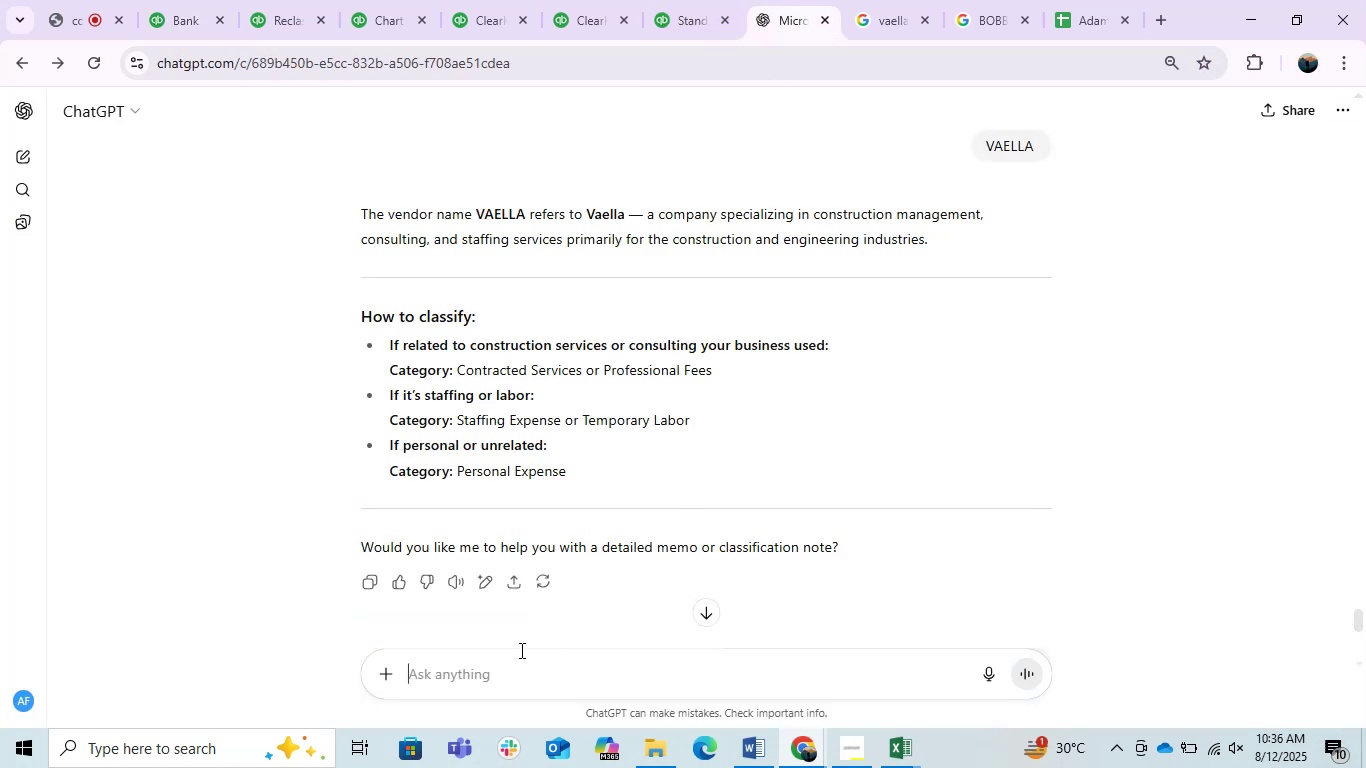 
key(Control+V)
 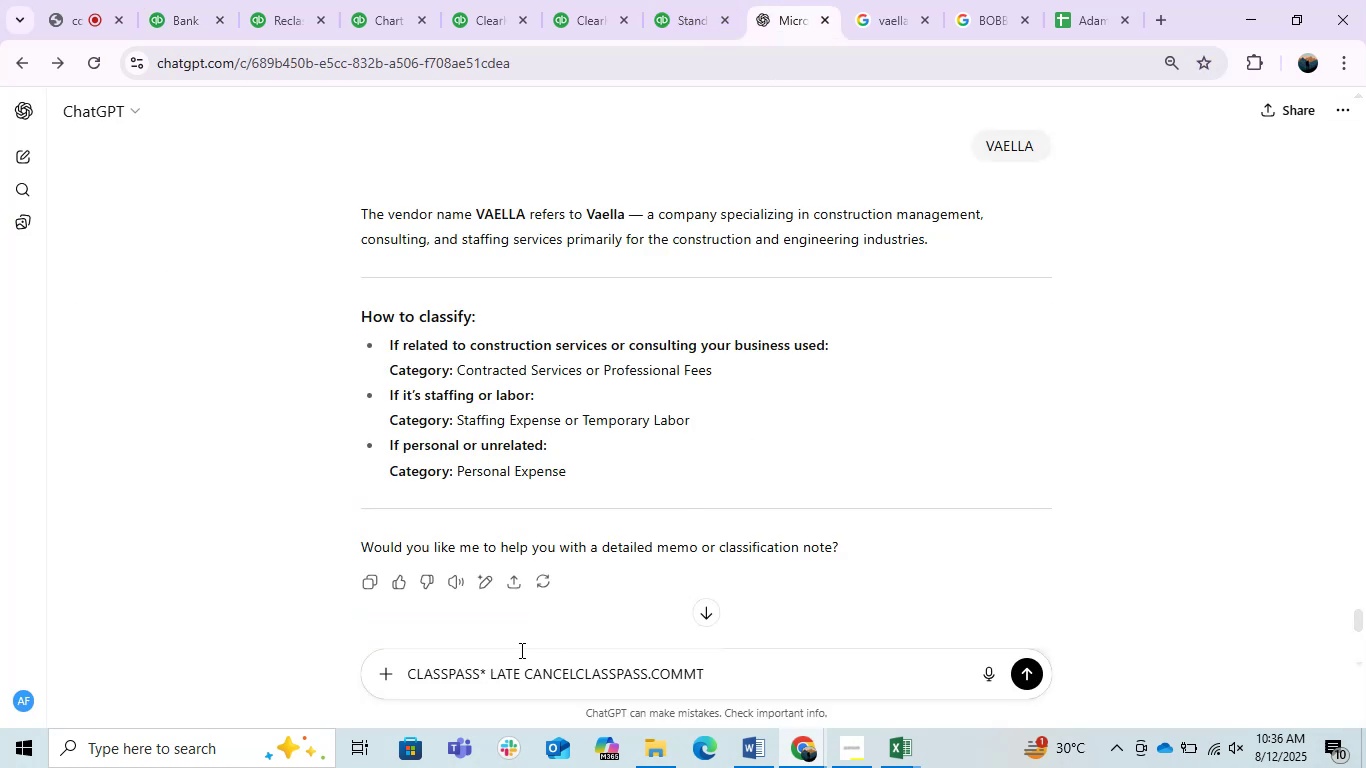 
key(Enter)
 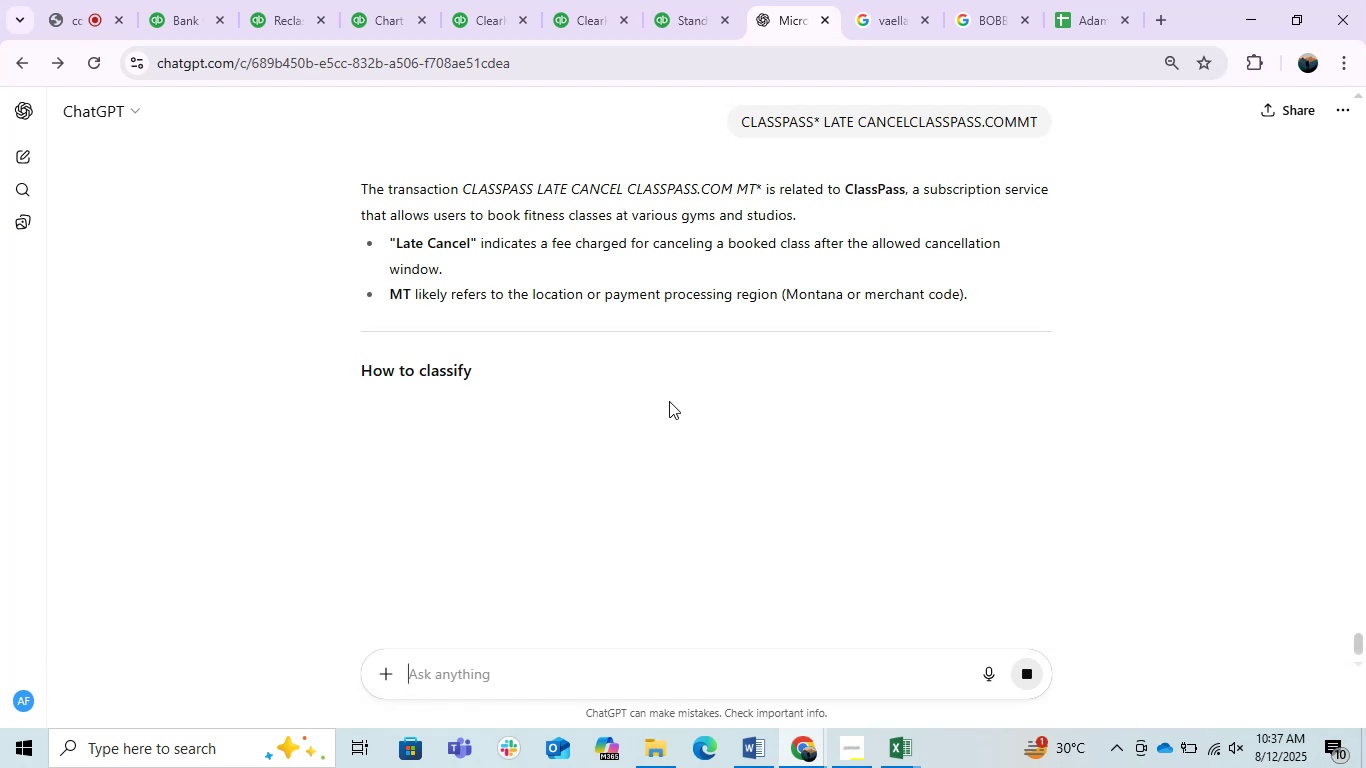 
wait(33.36)
 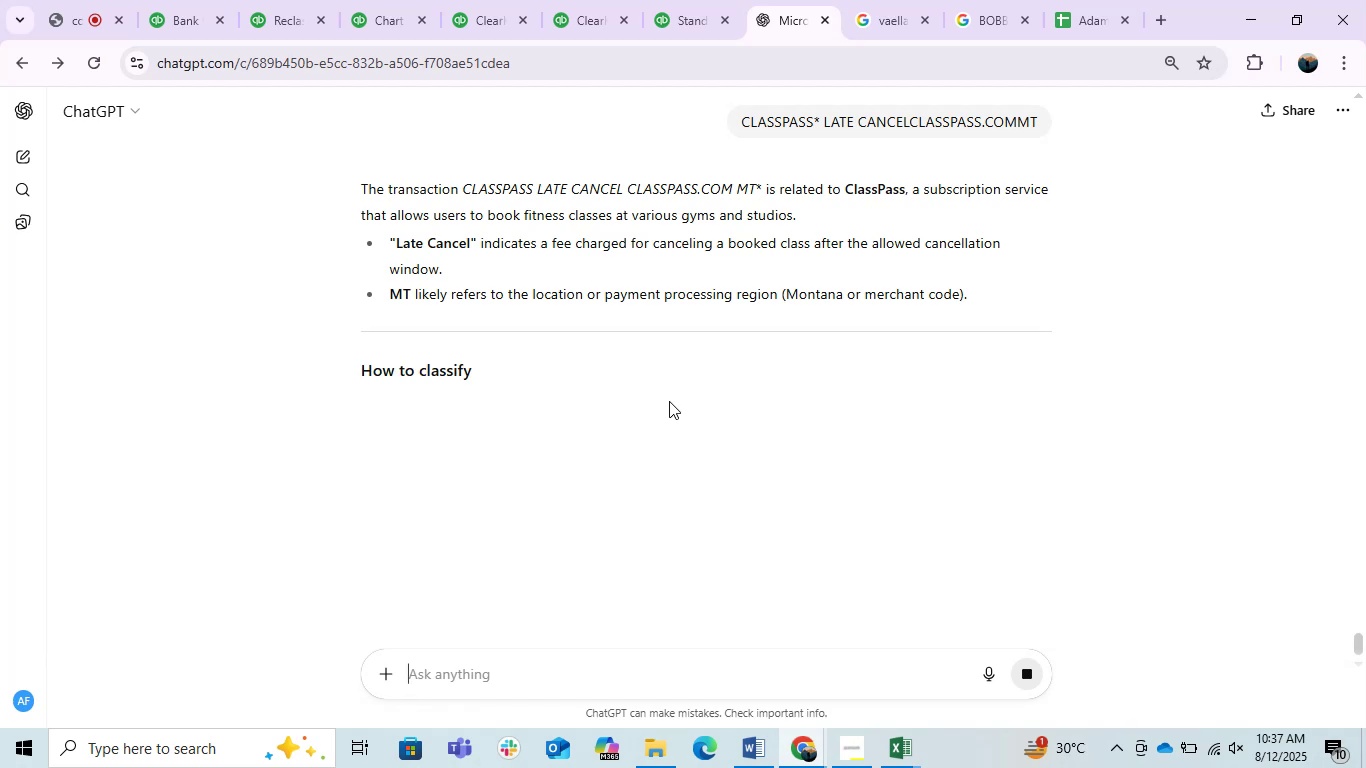 
left_click([181, 614])
 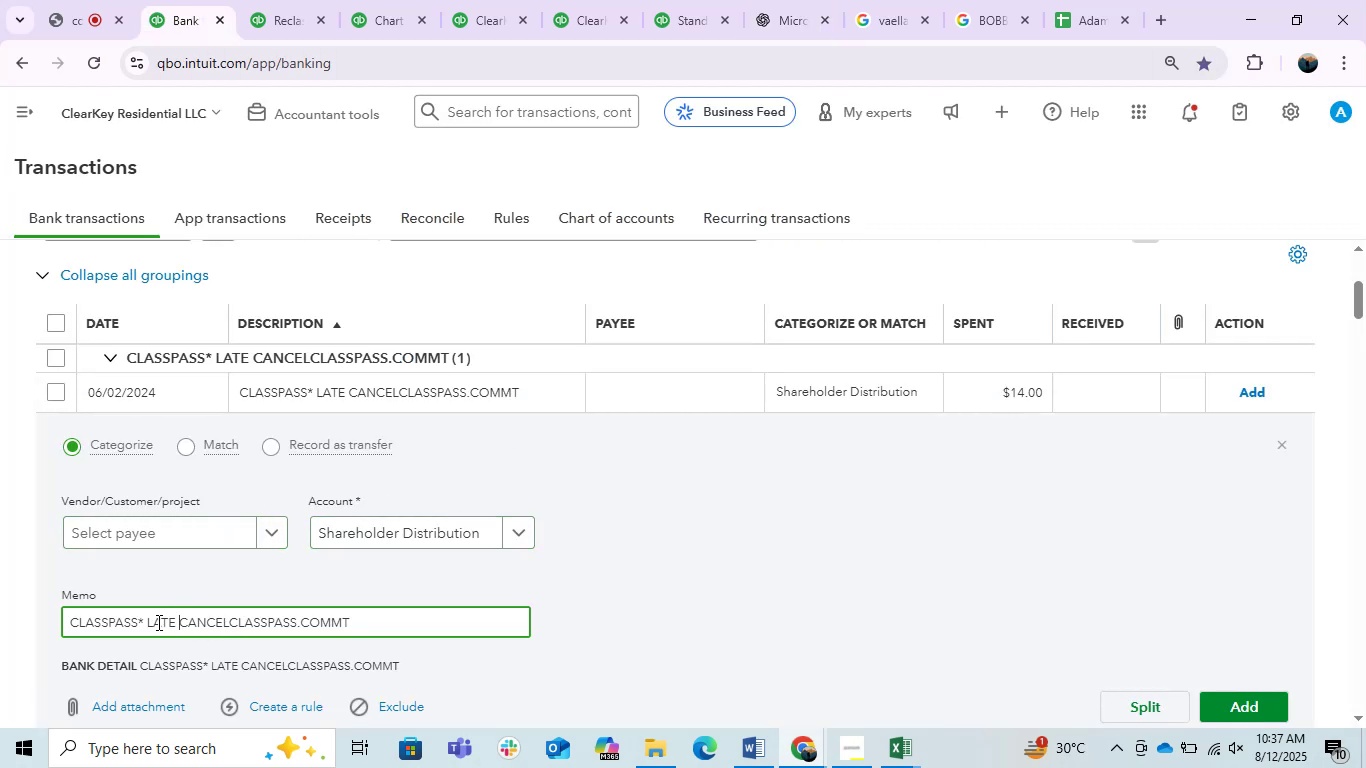 
left_click_drag(start_coordinate=[146, 619], to_coordinate=[233, 626])
 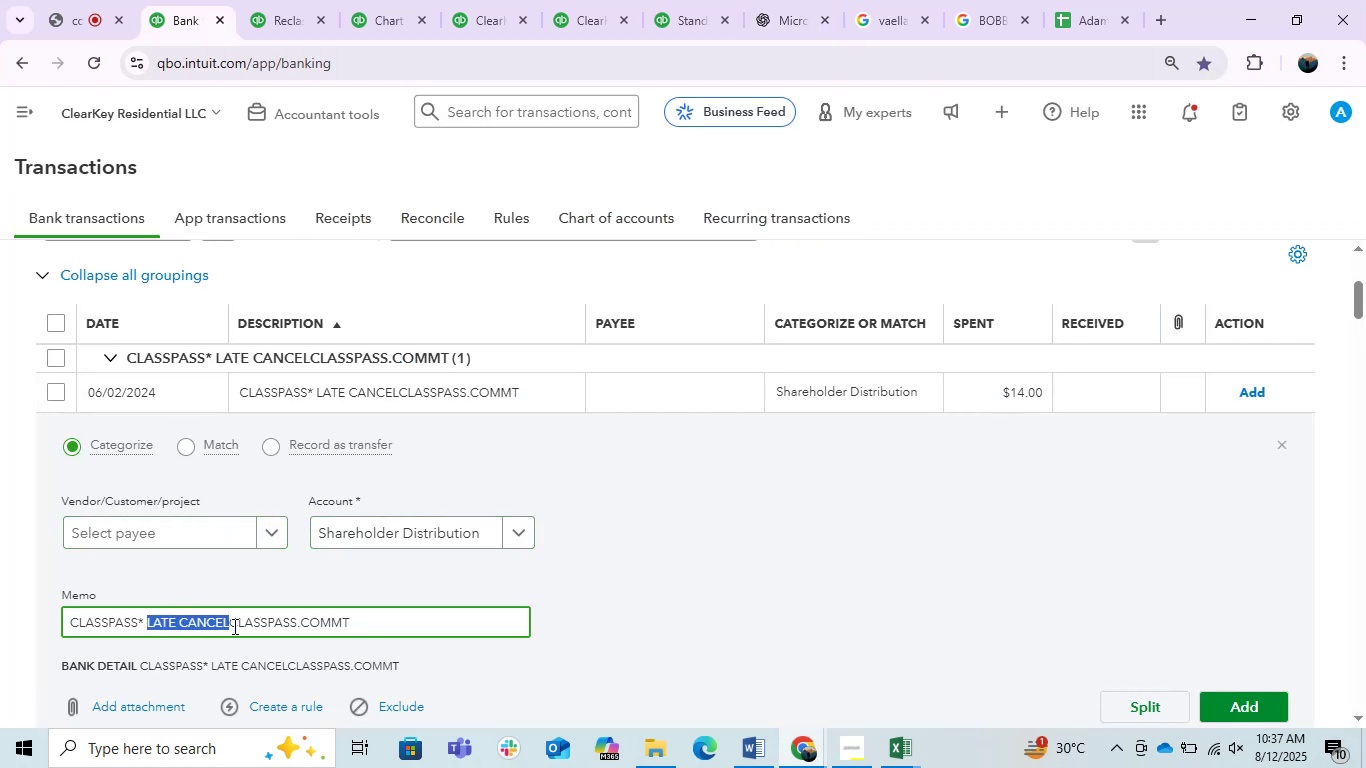 
key(Control+C)
 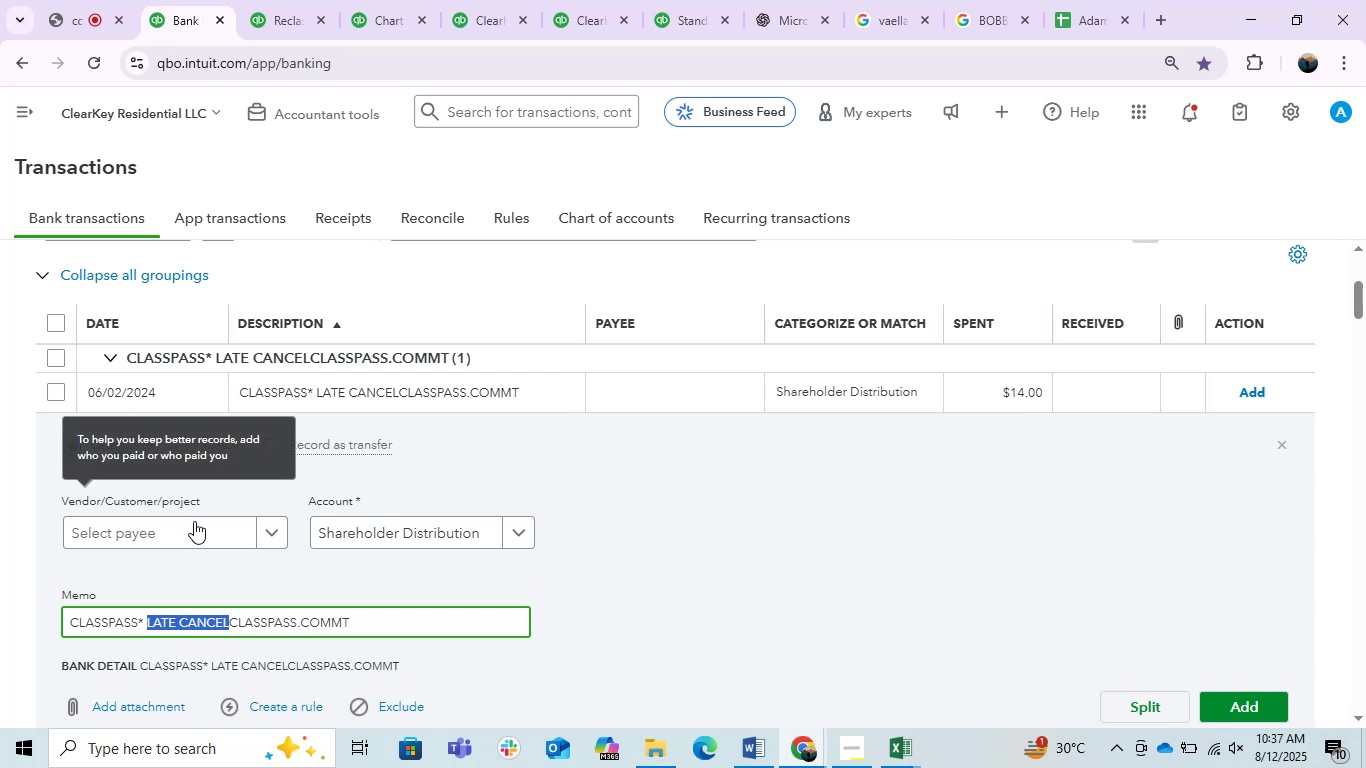 
left_click([191, 539])
 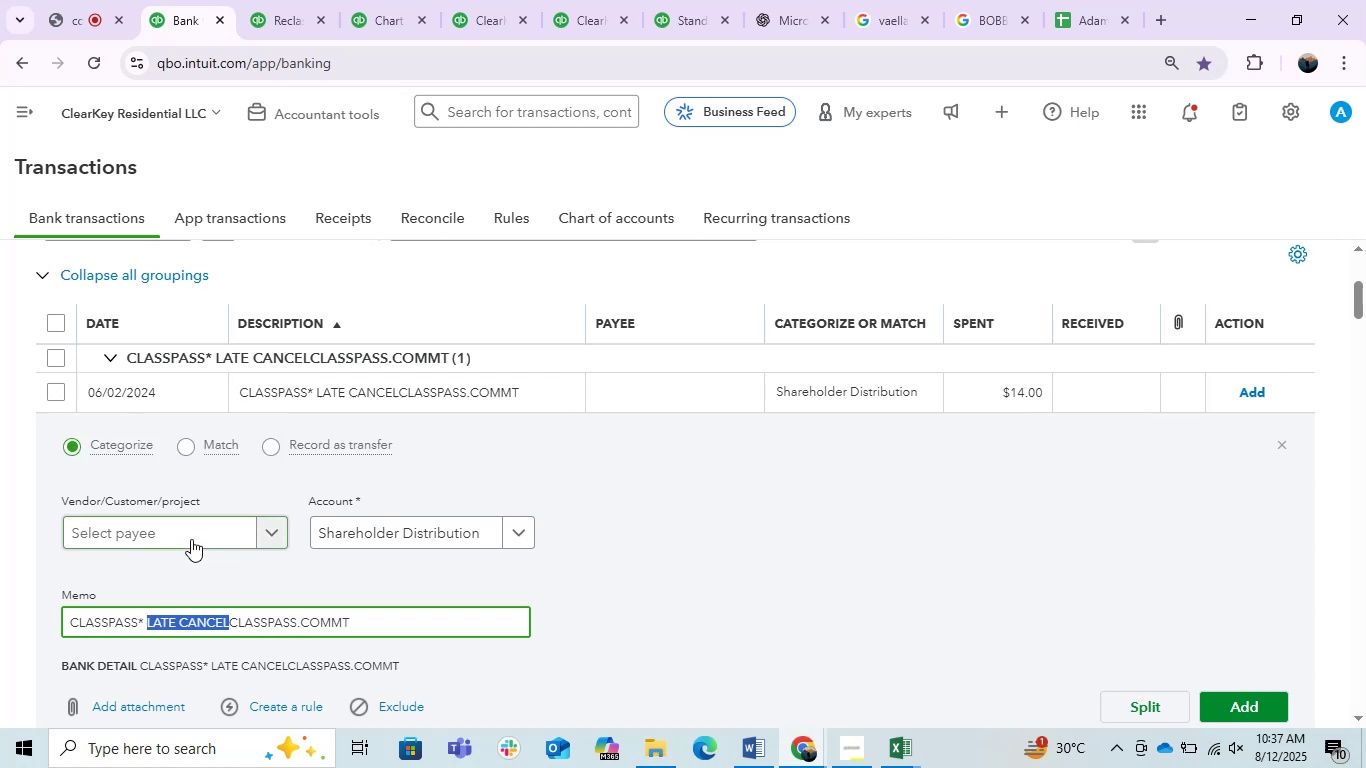 
key(Control+ControlLeft)
 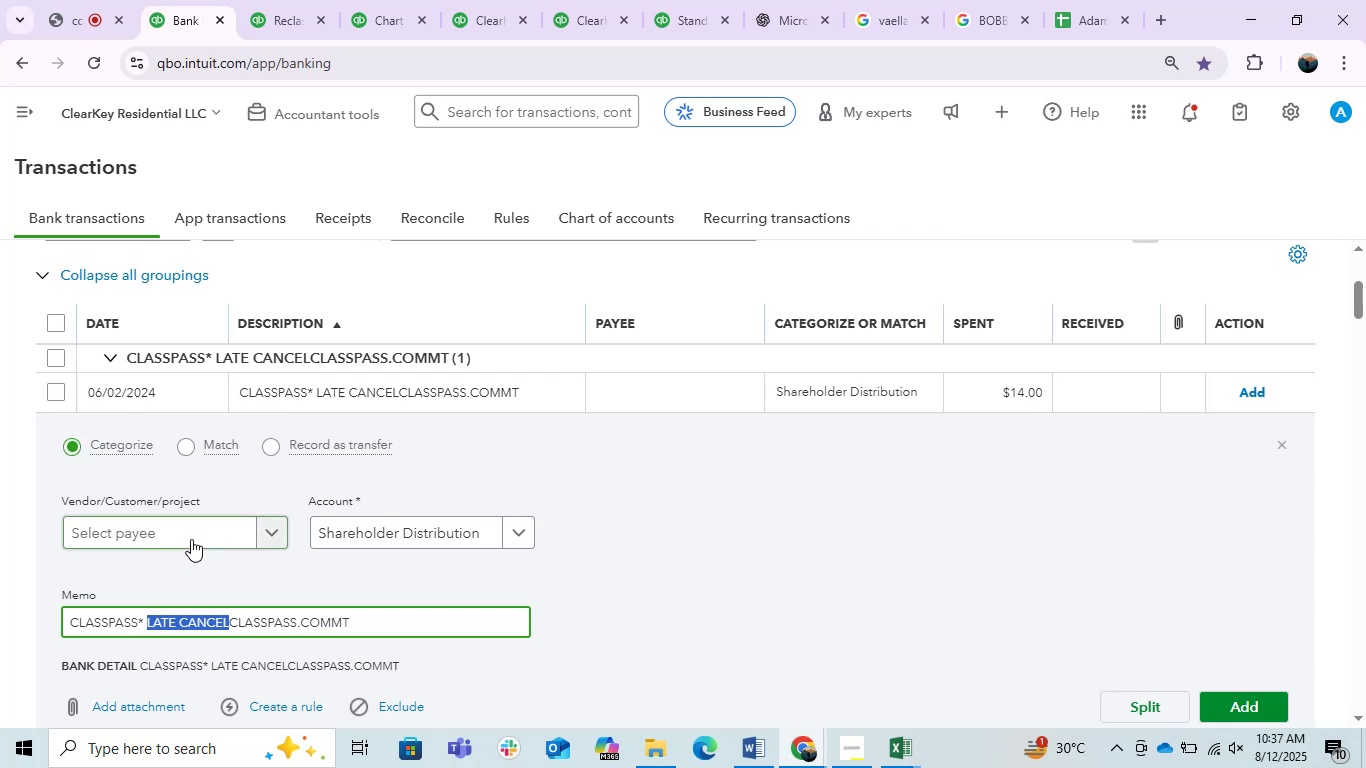 
key(Control+V)
 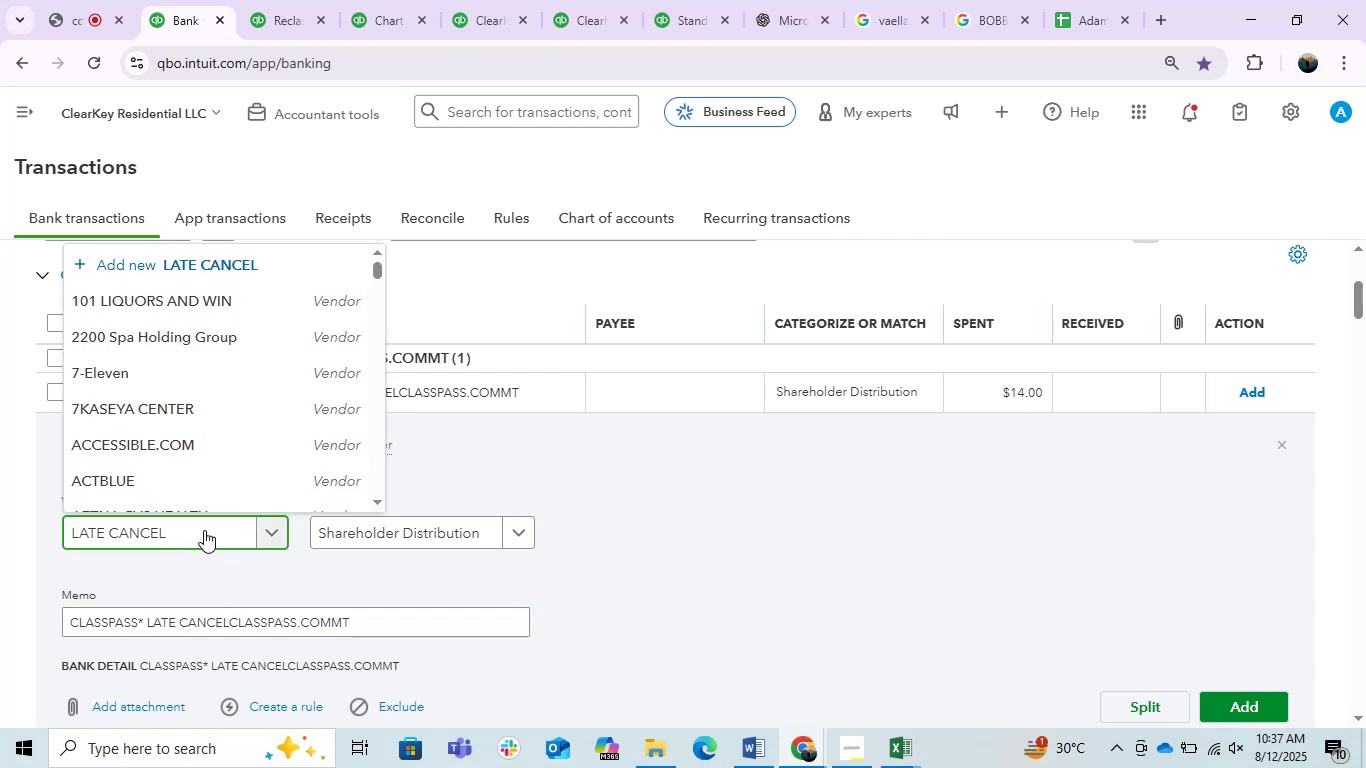 
wait(6.34)
 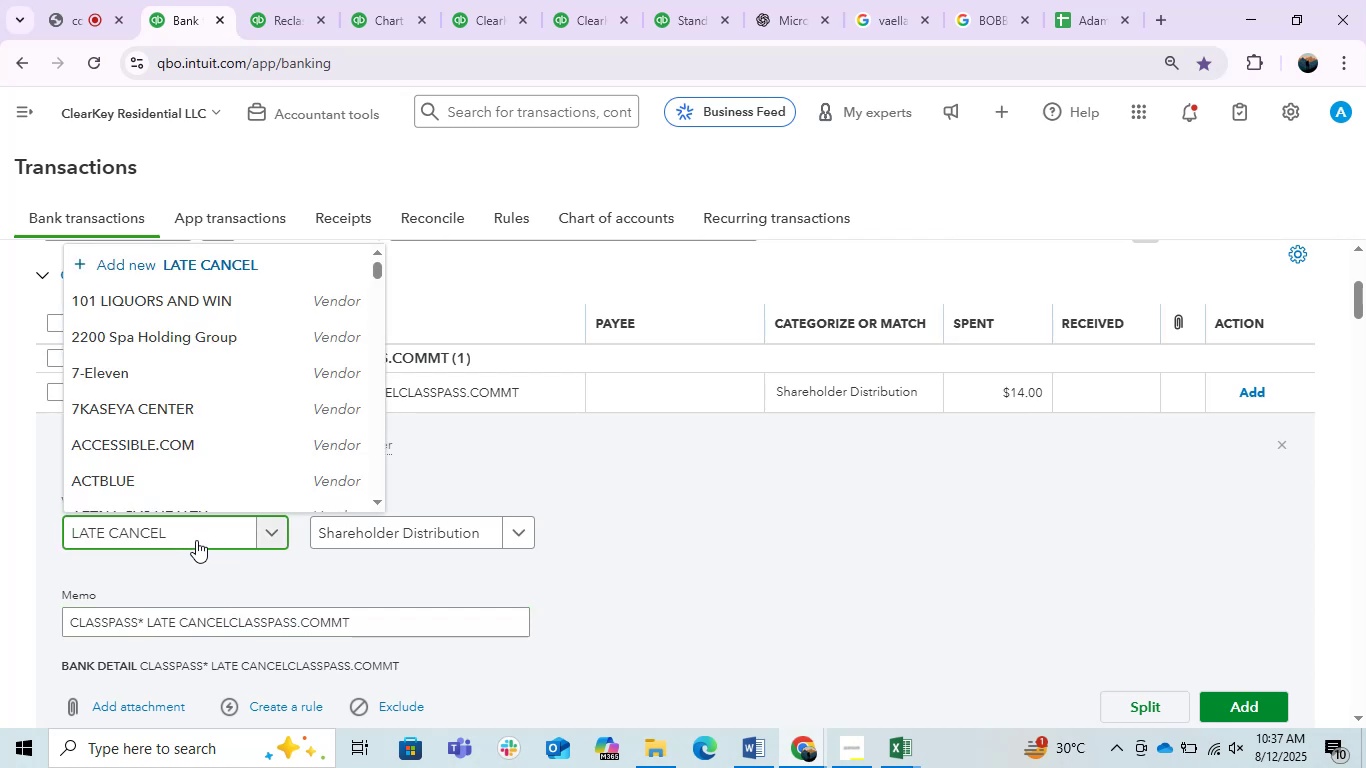 
left_click([221, 489])
 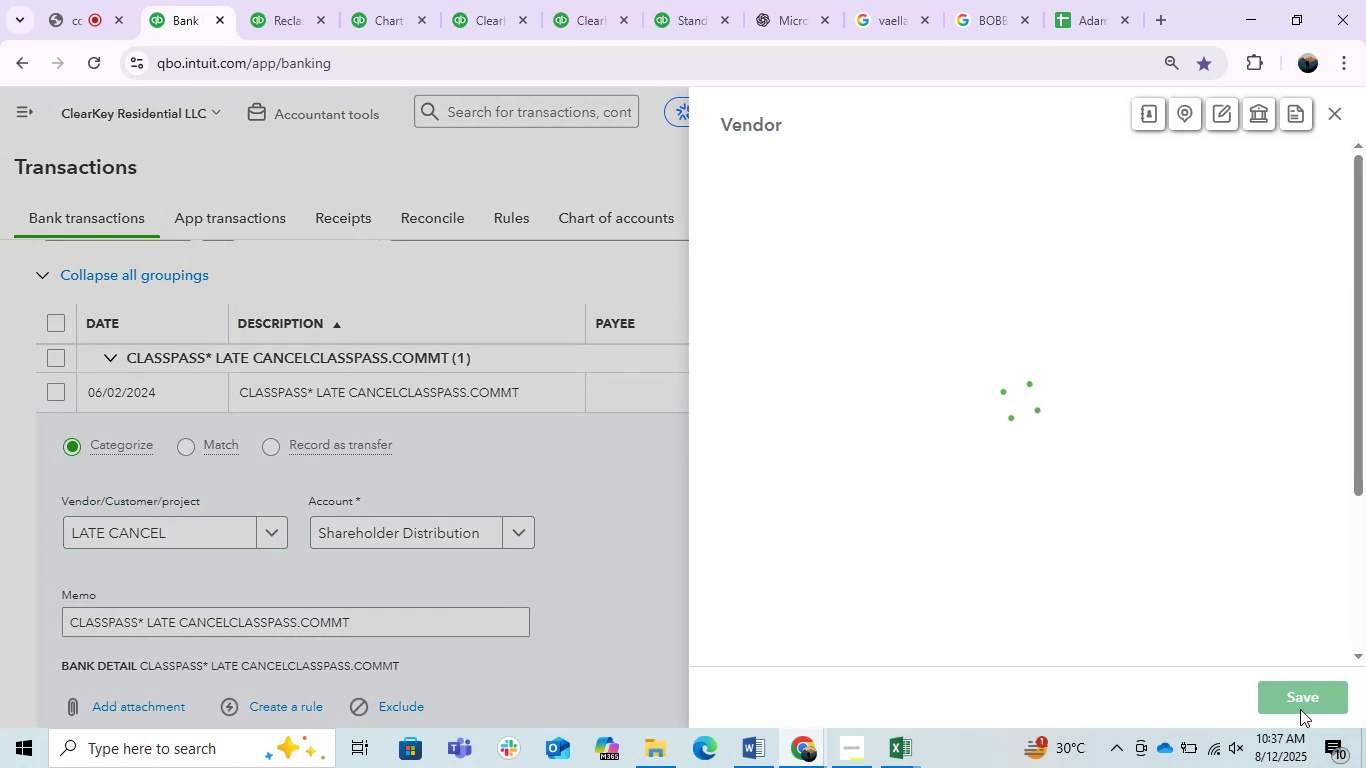 
left_click([1310, 693])
 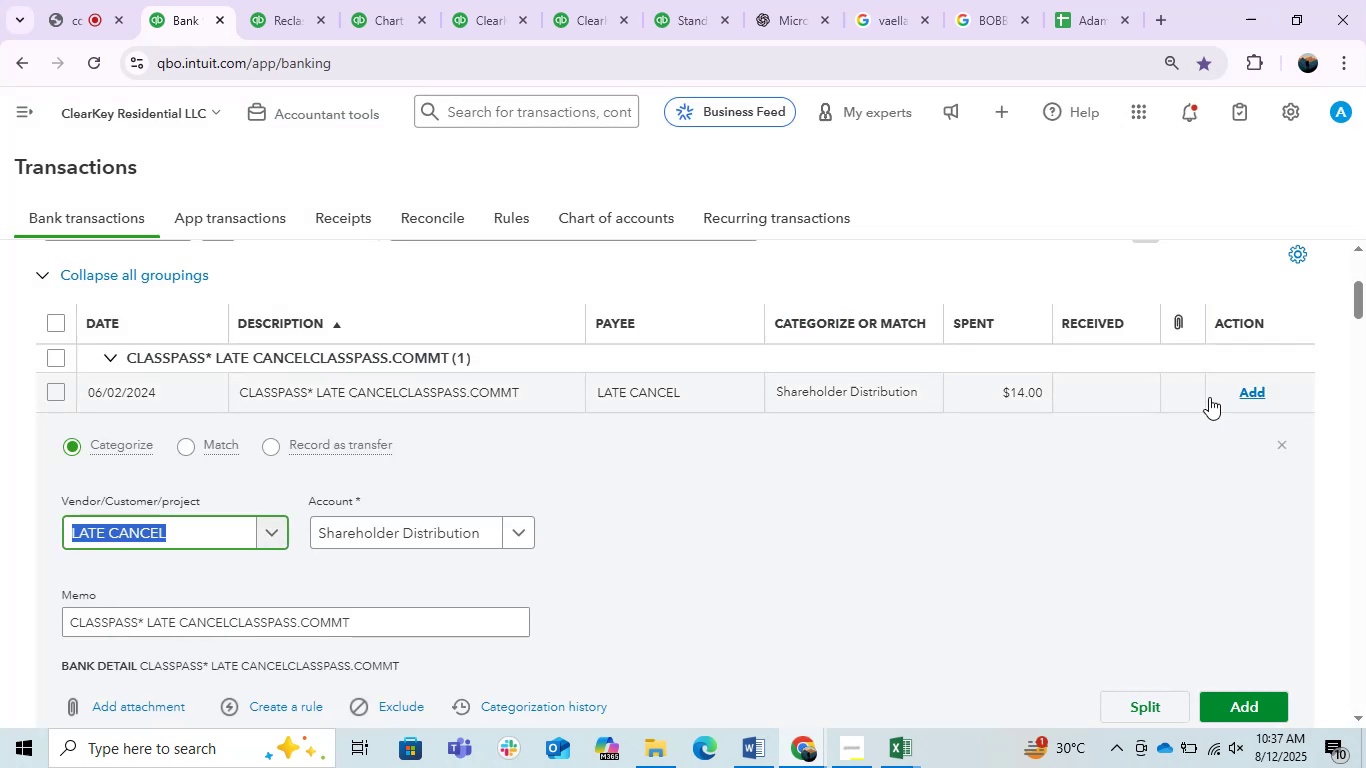 
left_click([1258, 387])
 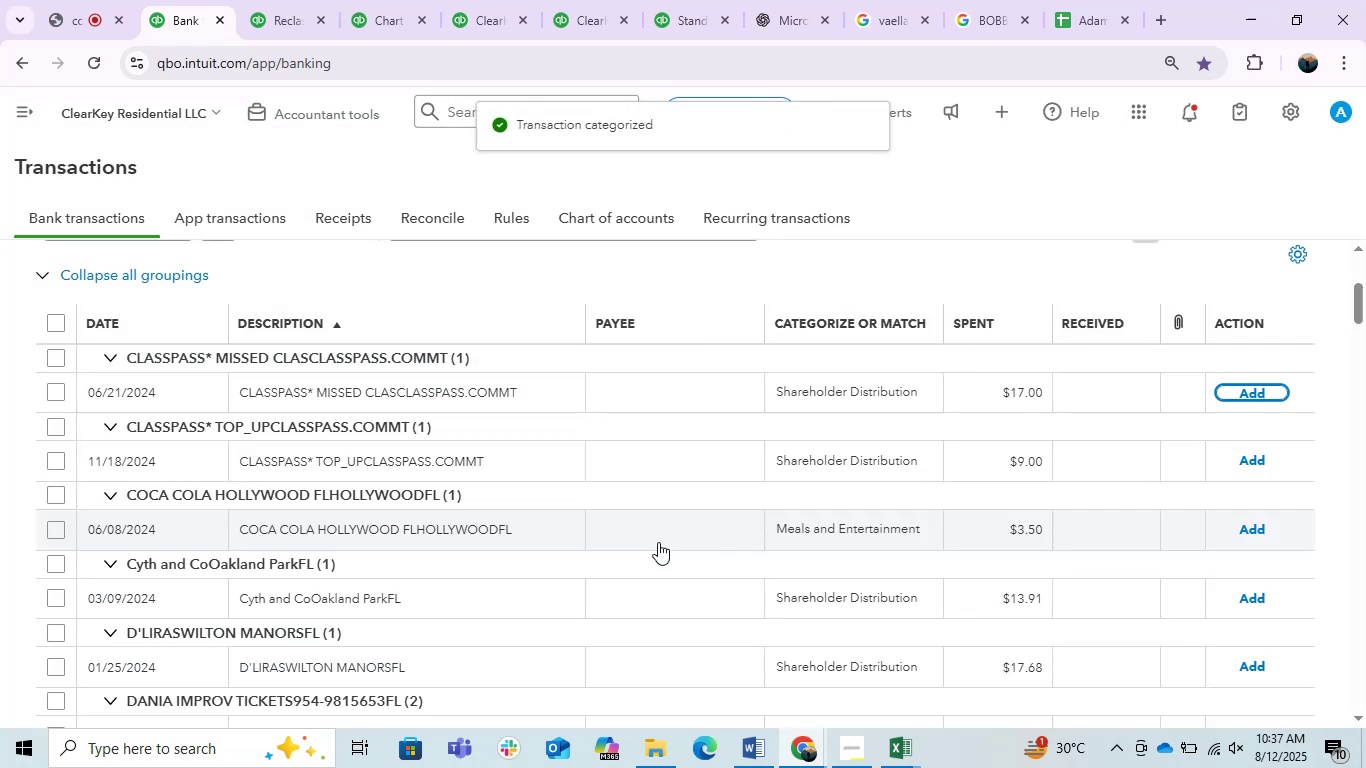 
left_click([435, 396])
 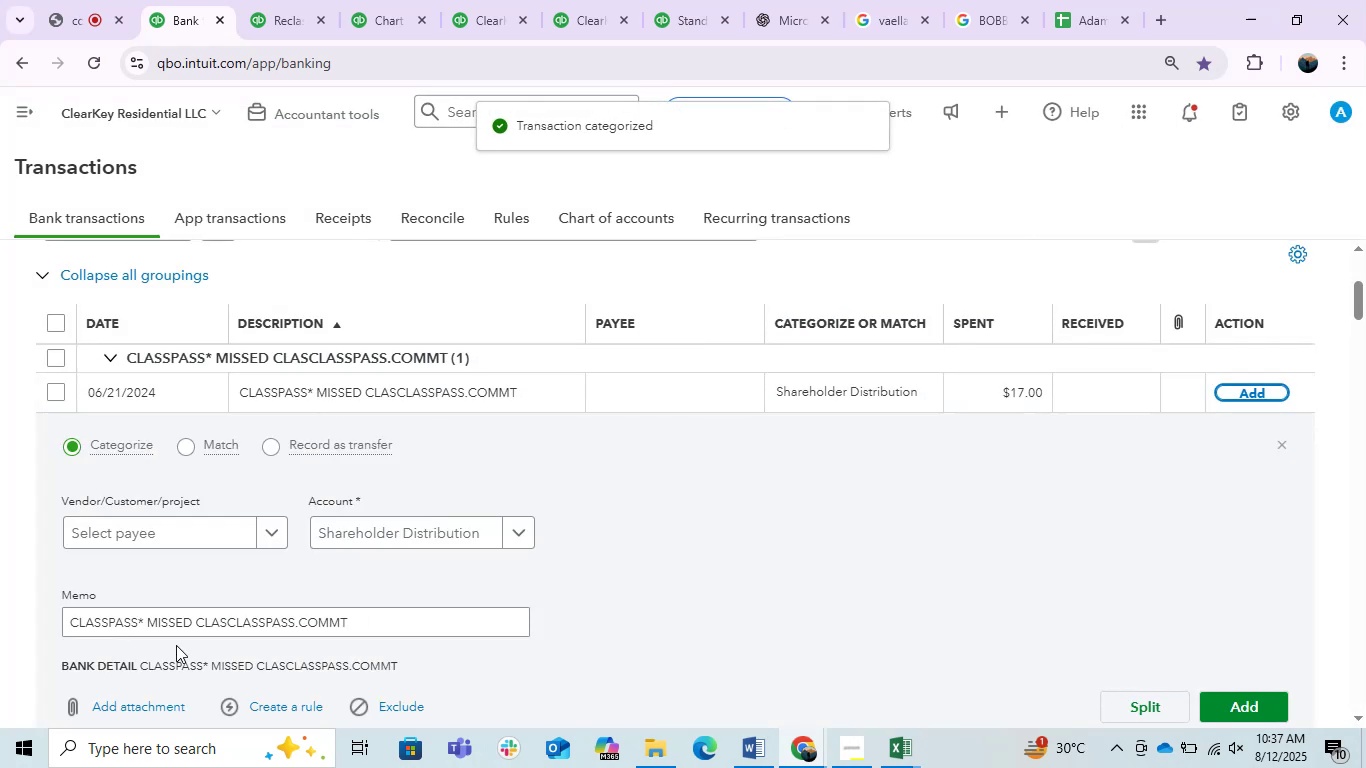 
left_click_drag(start_coordinate=[148, 620], to_coordinate=[383, 642])
 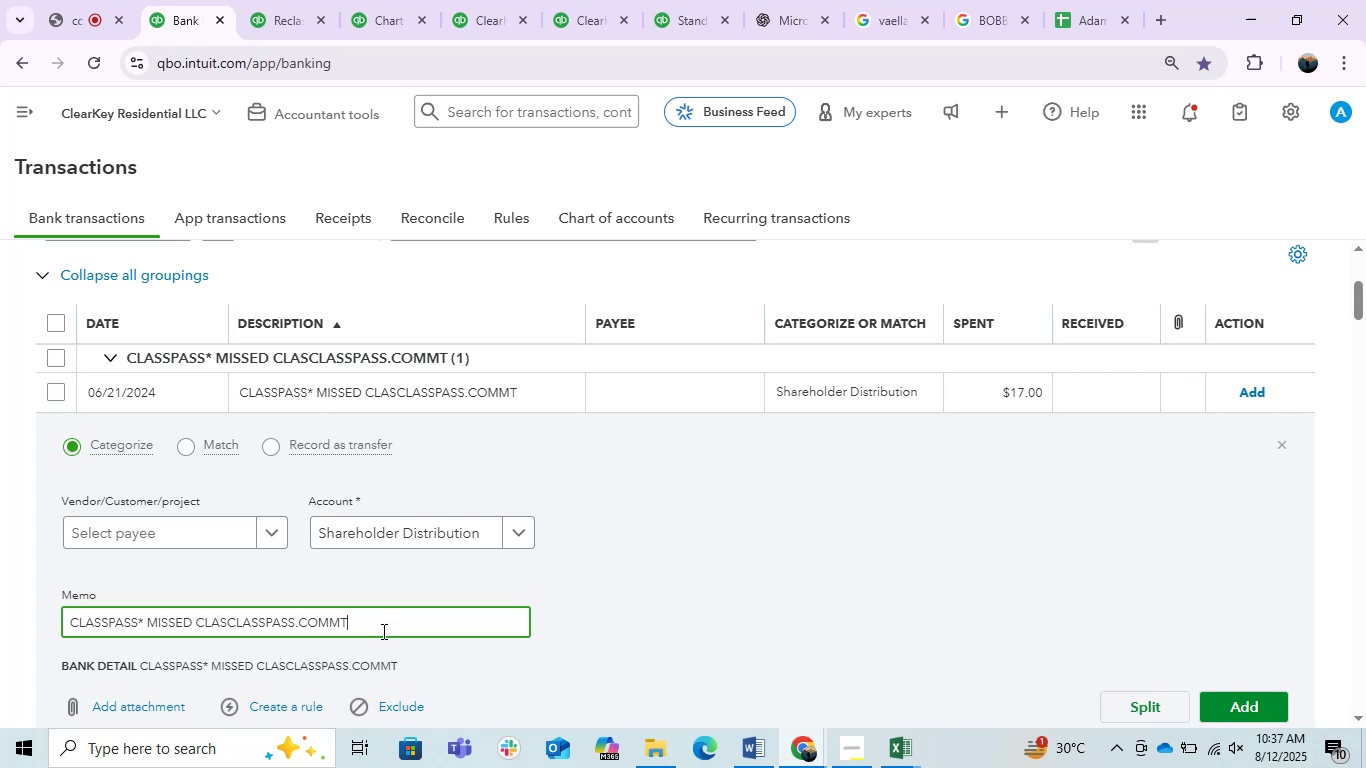 
double_click([382, 631])
 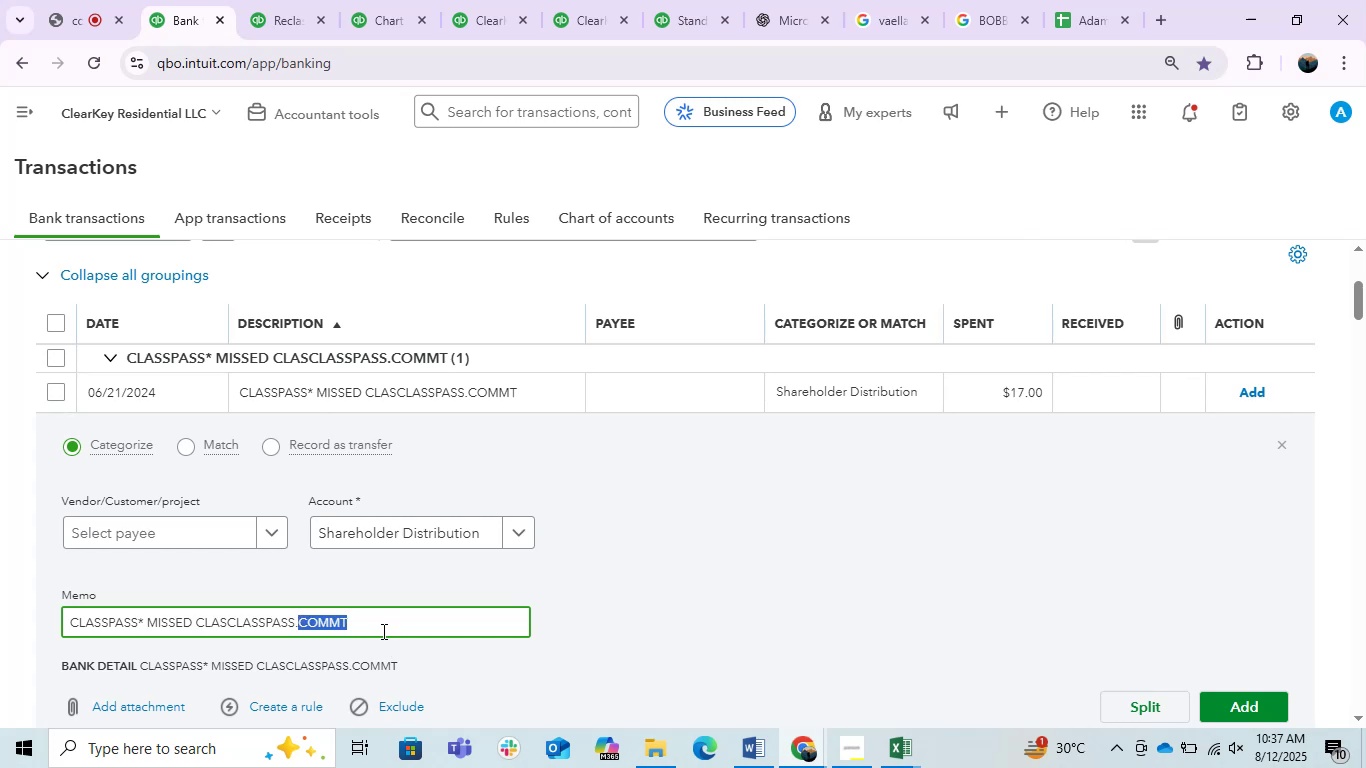 
triple_click([382, 631])
 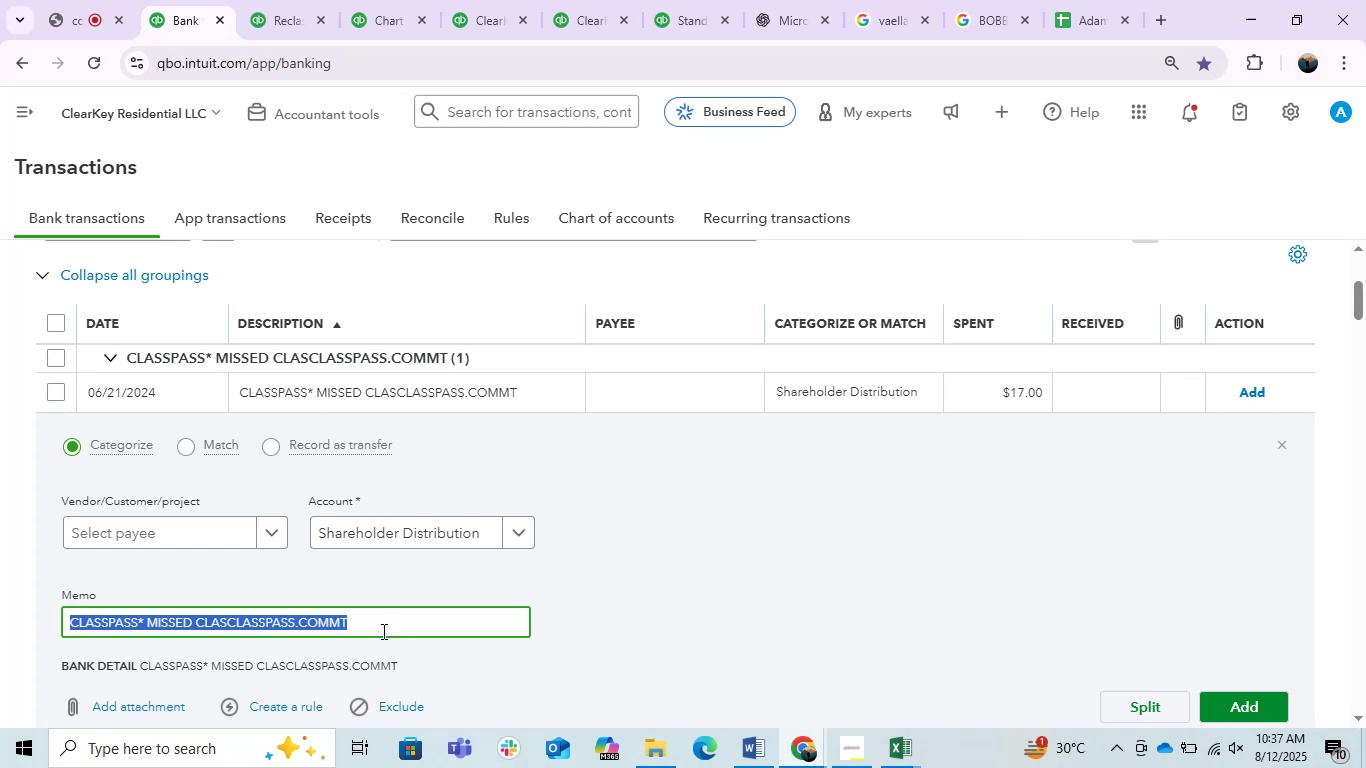 
triple_click([382, 631])
 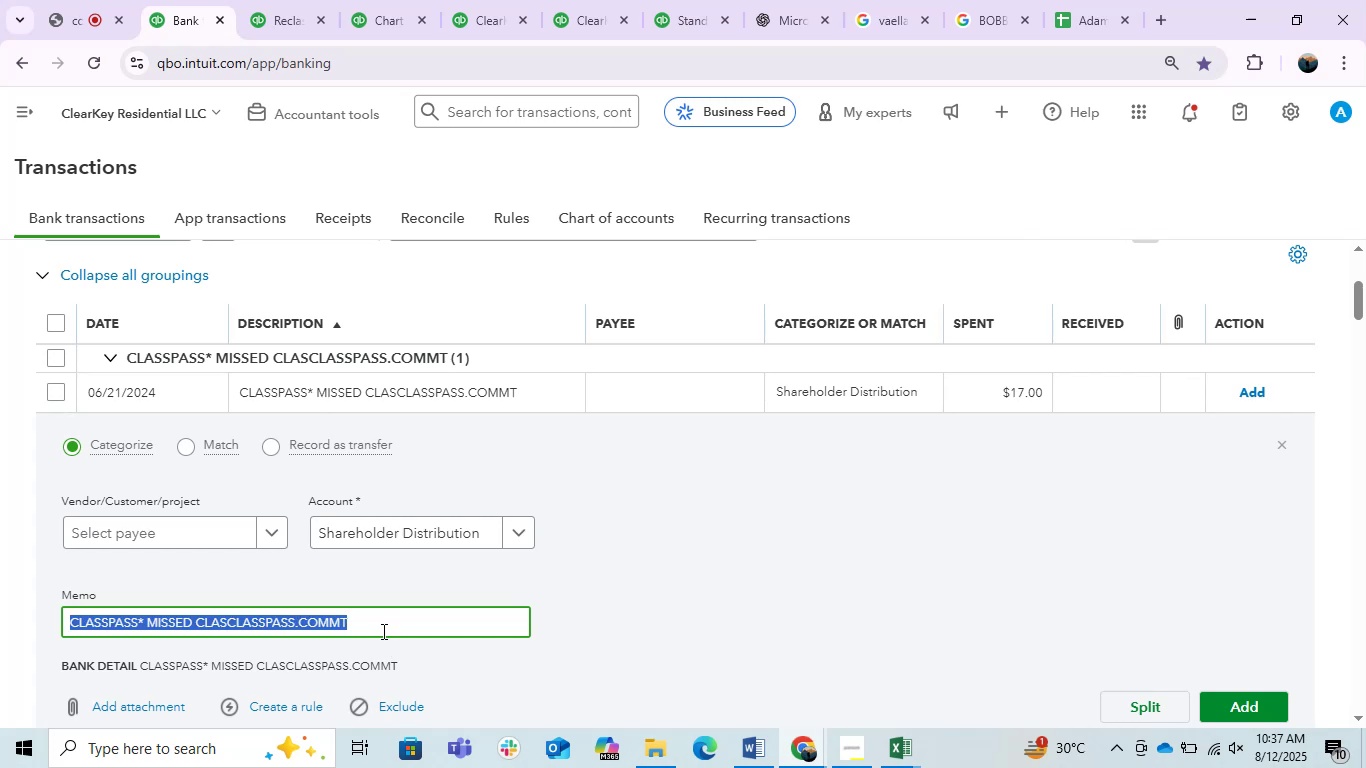 
key(Control+C)
 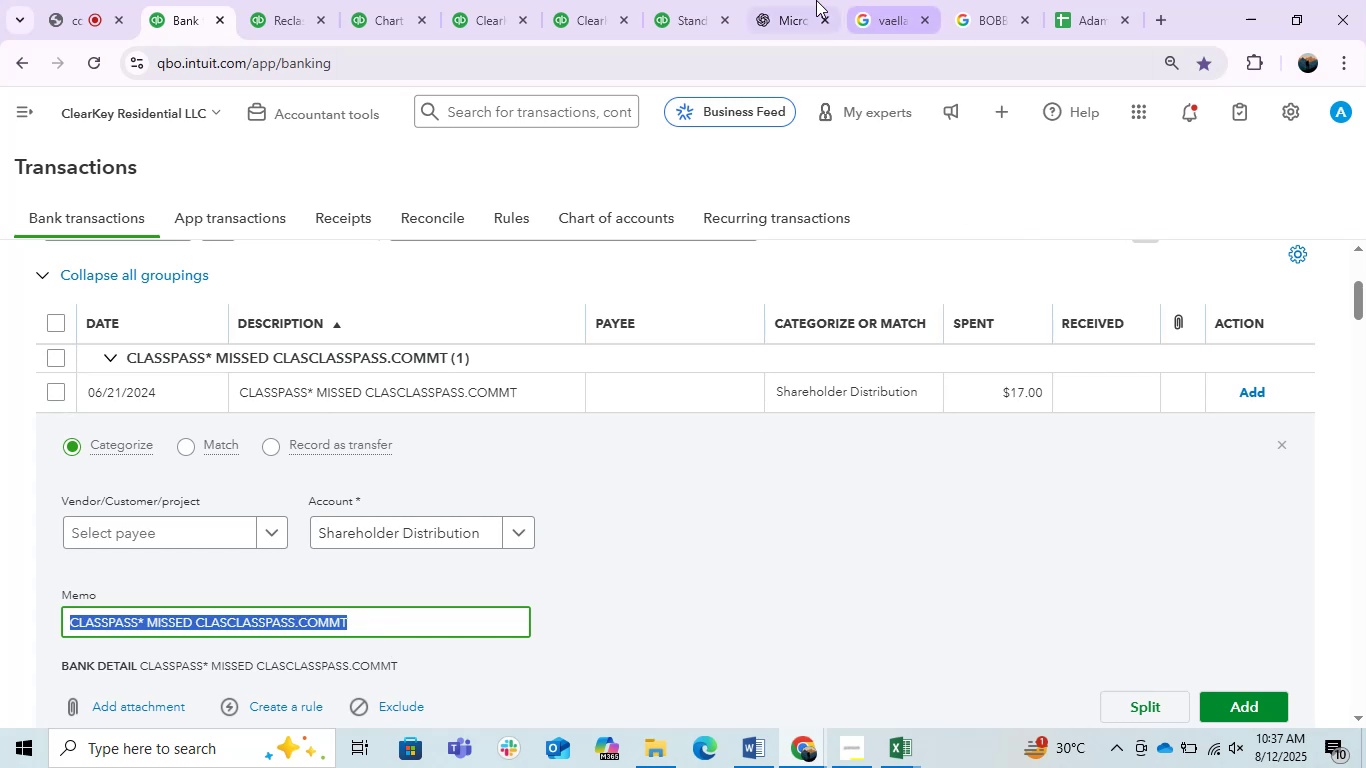 
left_click([798, 0])
 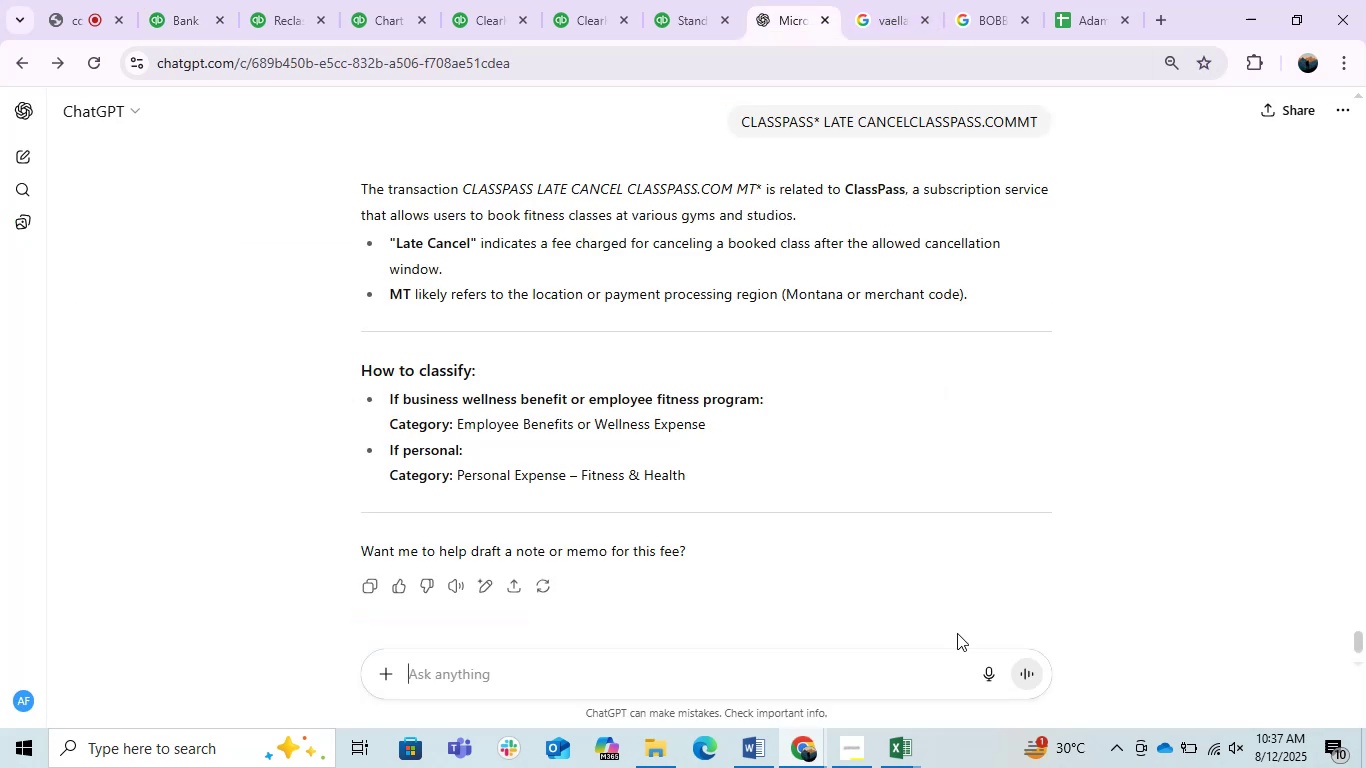 
key(Control+V)
 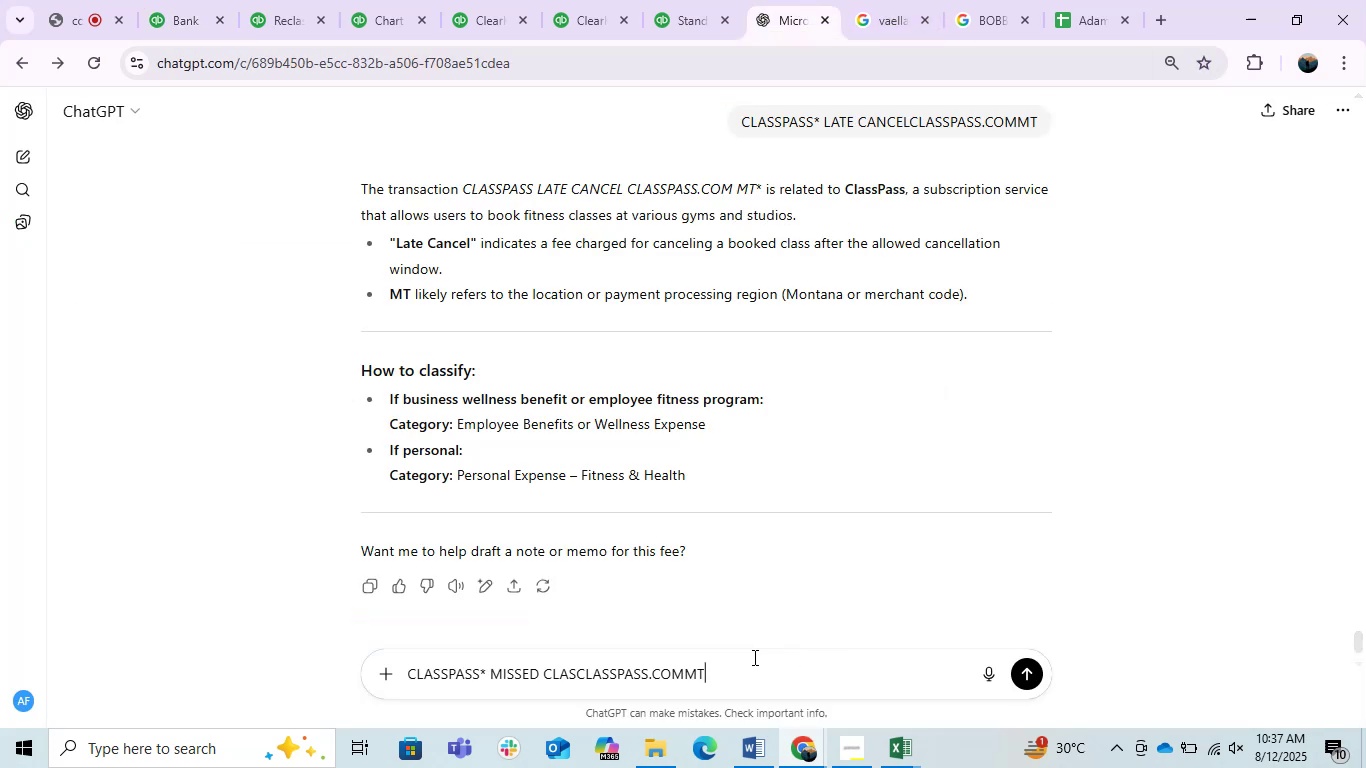 
key(Enter)
 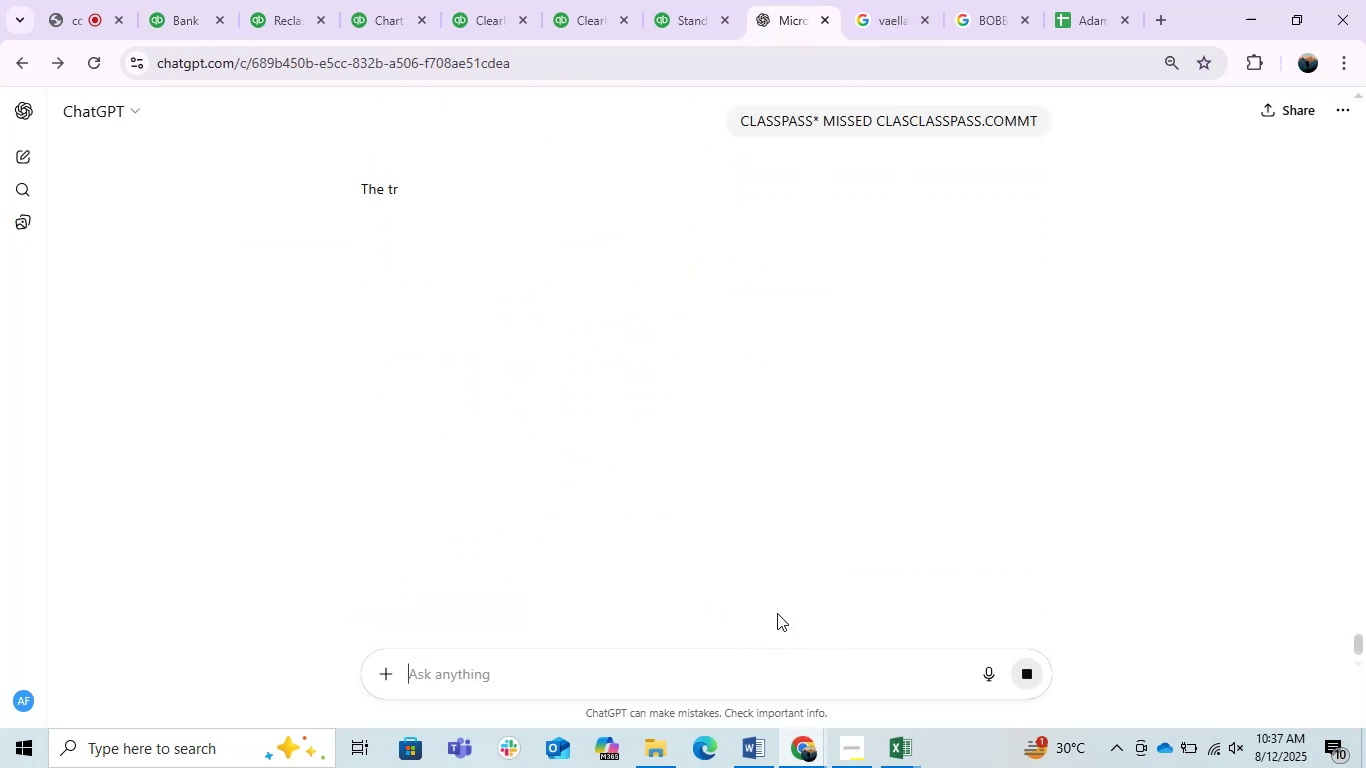 
left_click([62, 0])
 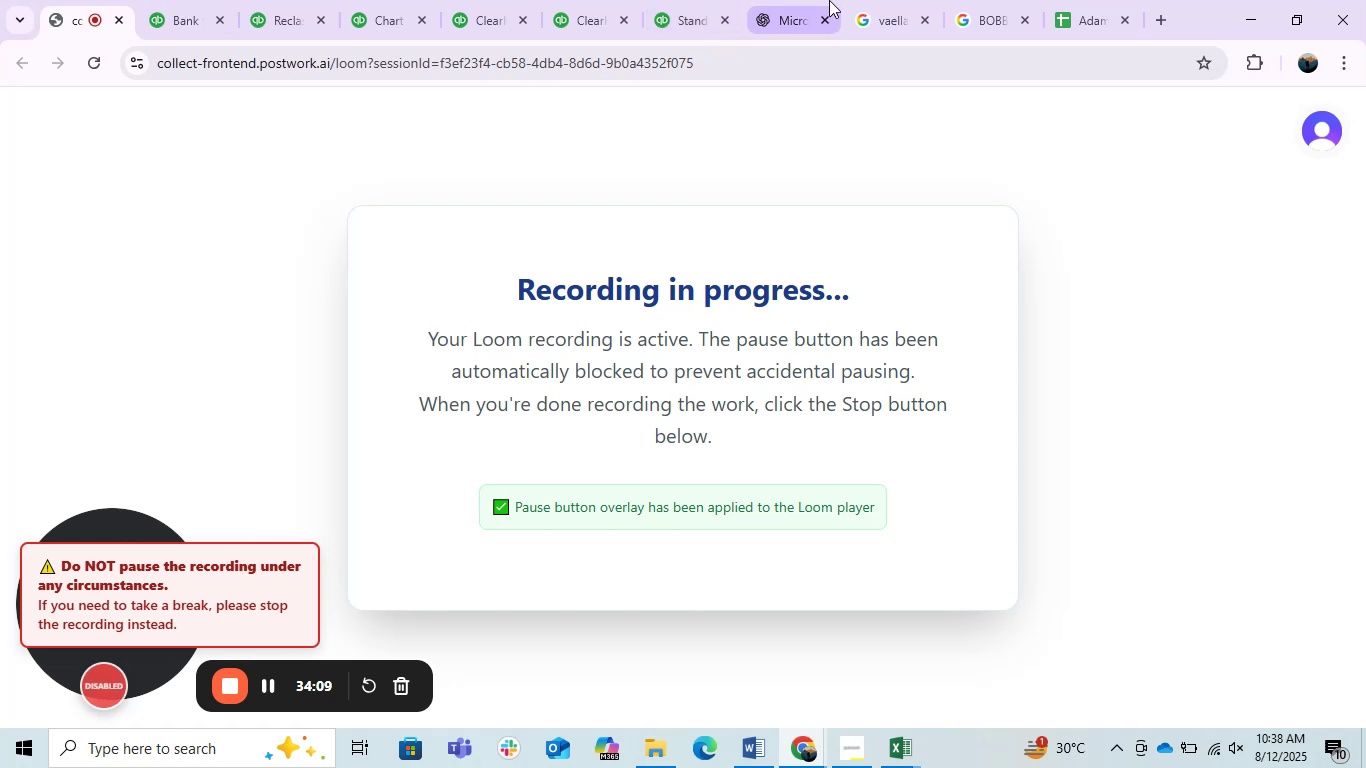 
left_click([790, 0])
 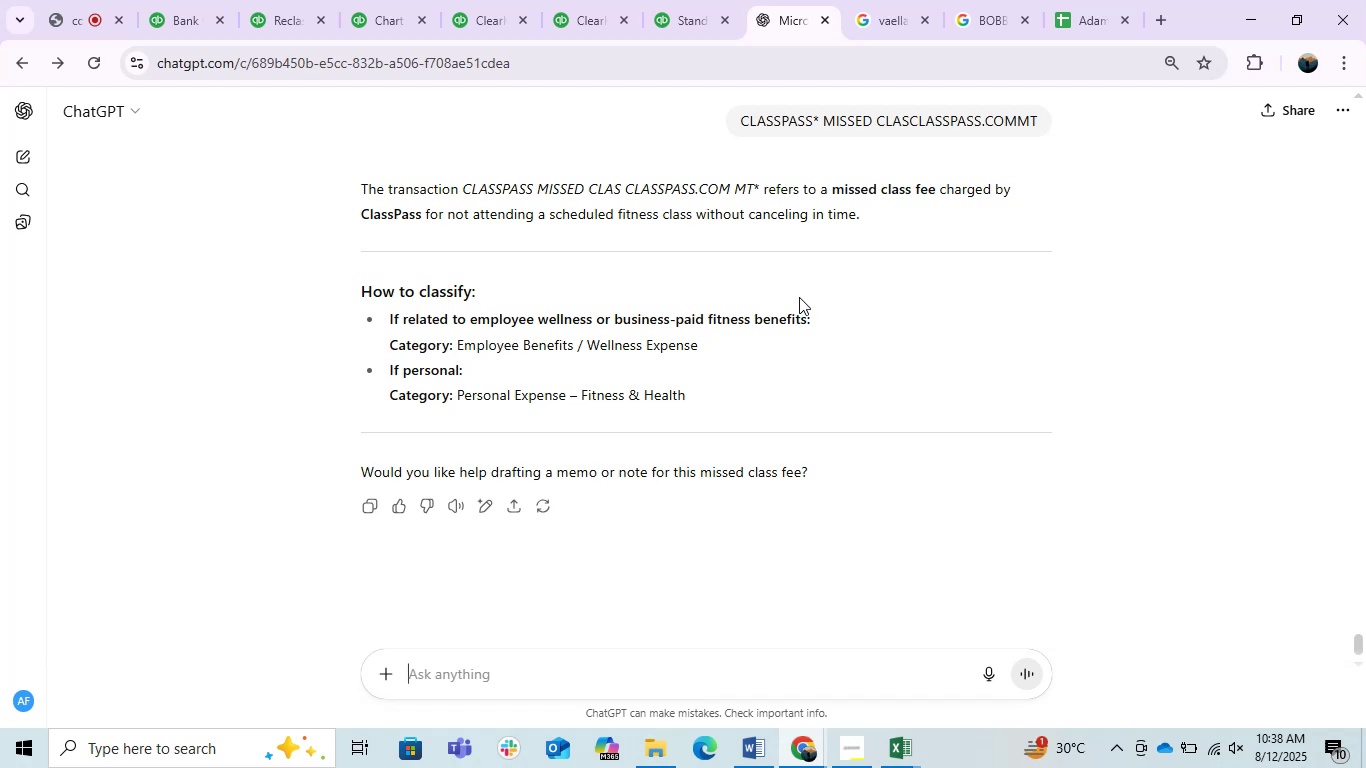 
wait(19.03)
 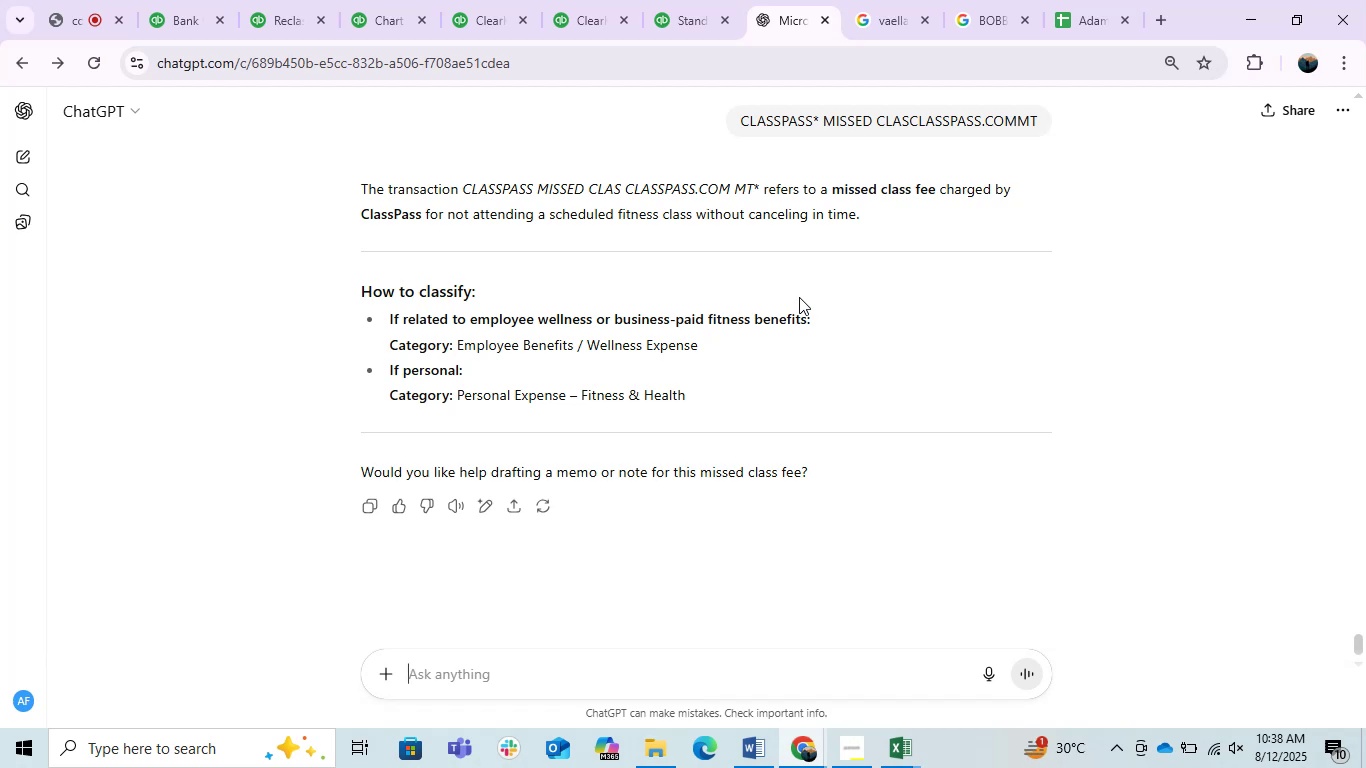 
left_click_drag(start_coordinate=[185, 626], to_coordinate=[177, 625])
 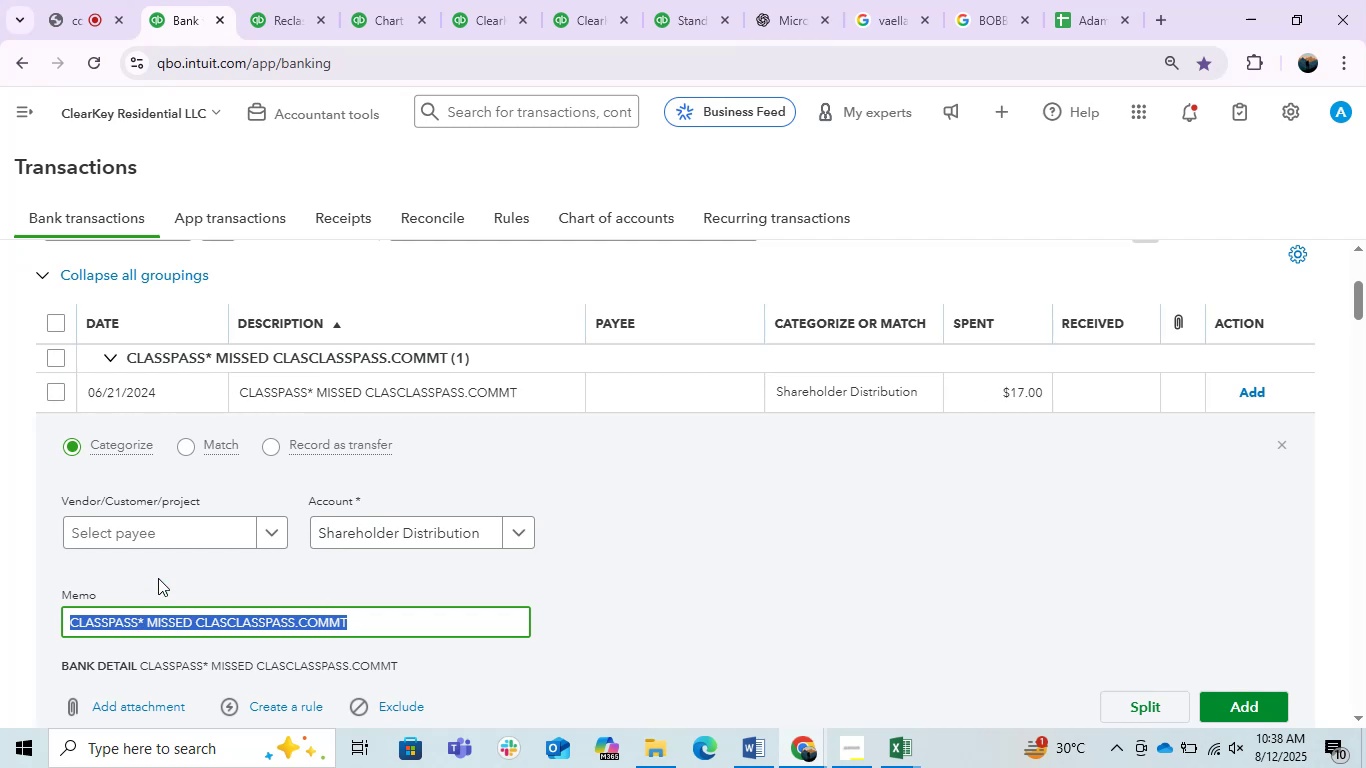 
left_click([146, 538])
 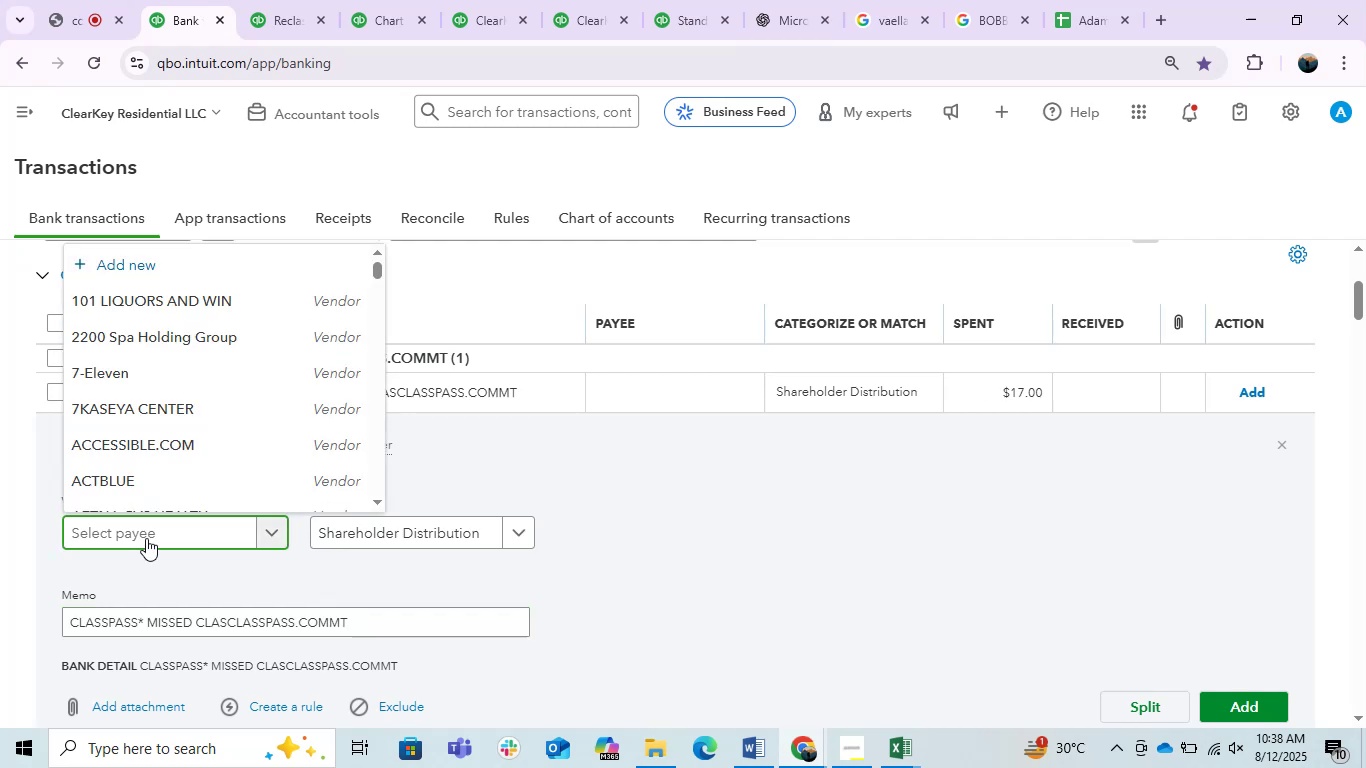 
left_click([203, 624])
 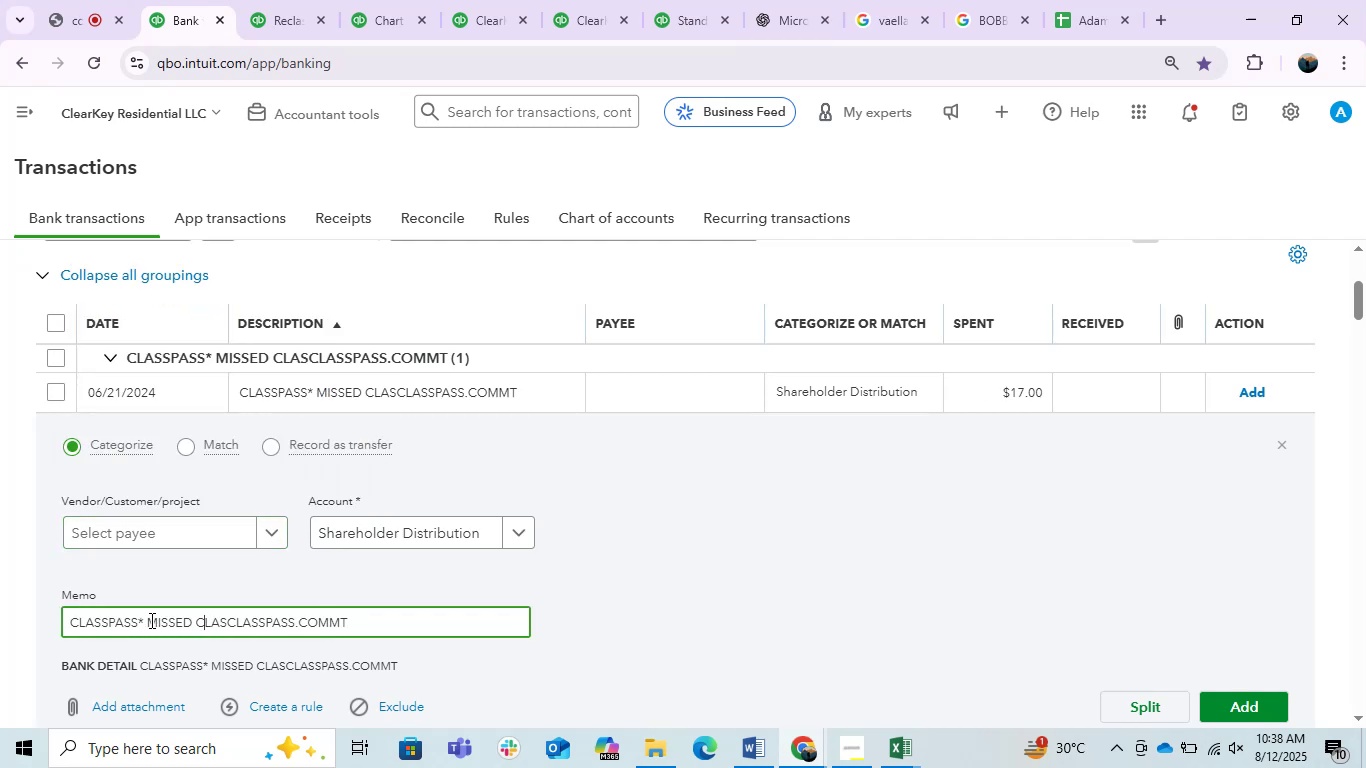 
left_click_drag(start_coordinate=[146, 620], to_coordinate=[292, 634])
 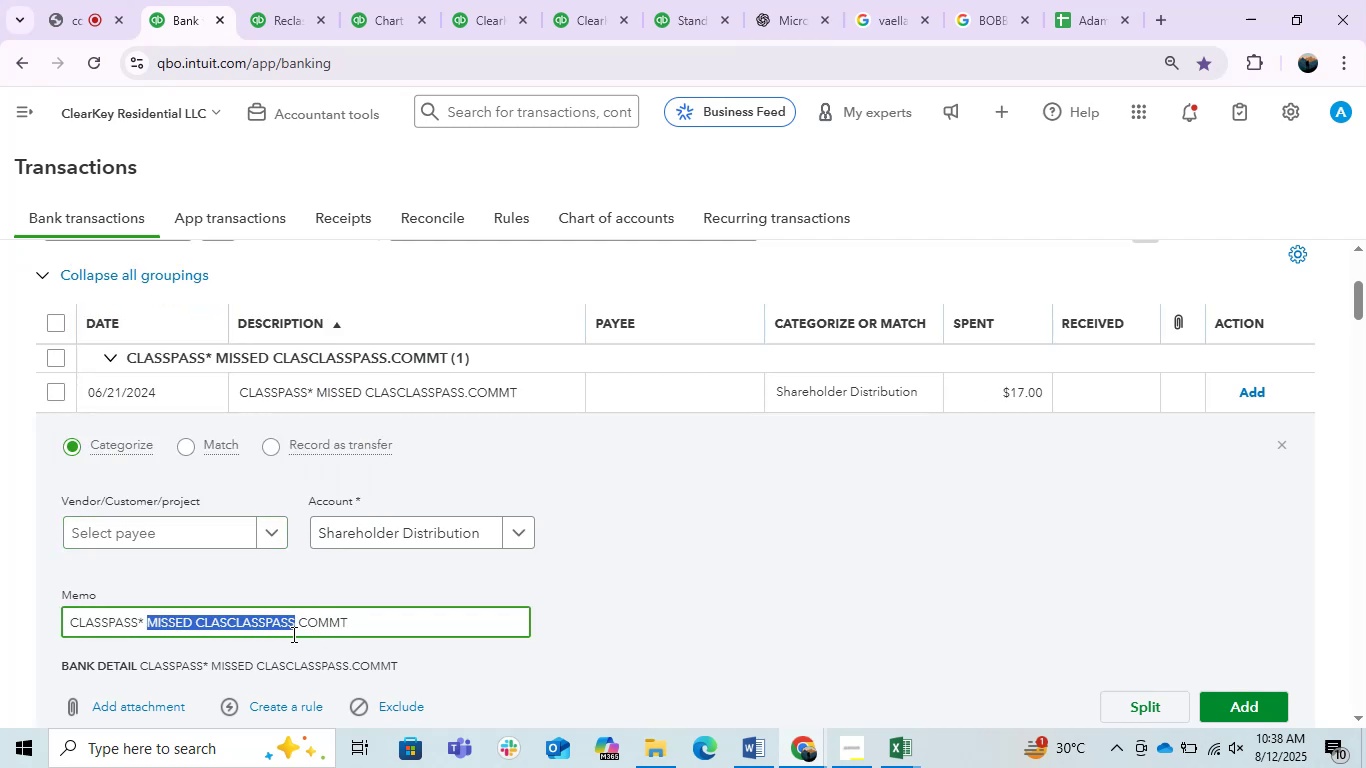 
key(Control+C)
 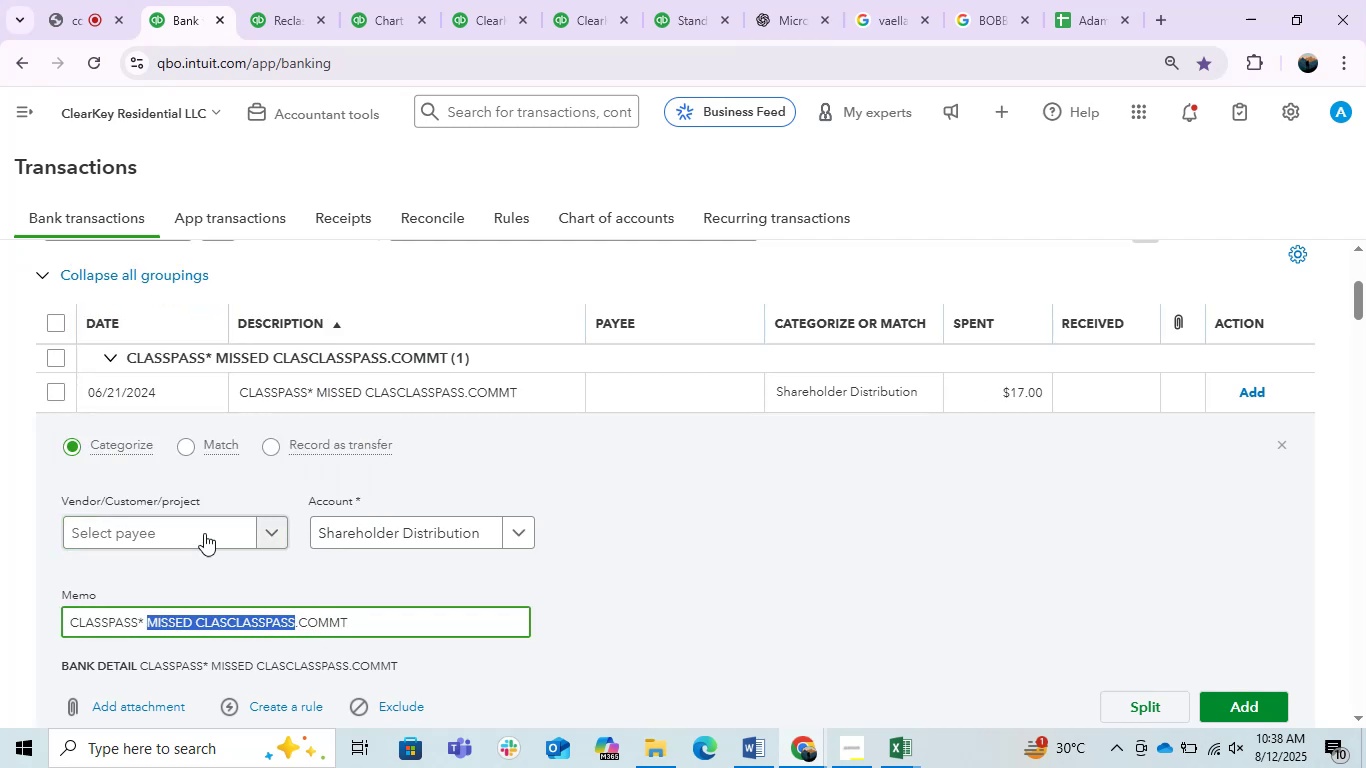 
key(Control+ControlLeft)
 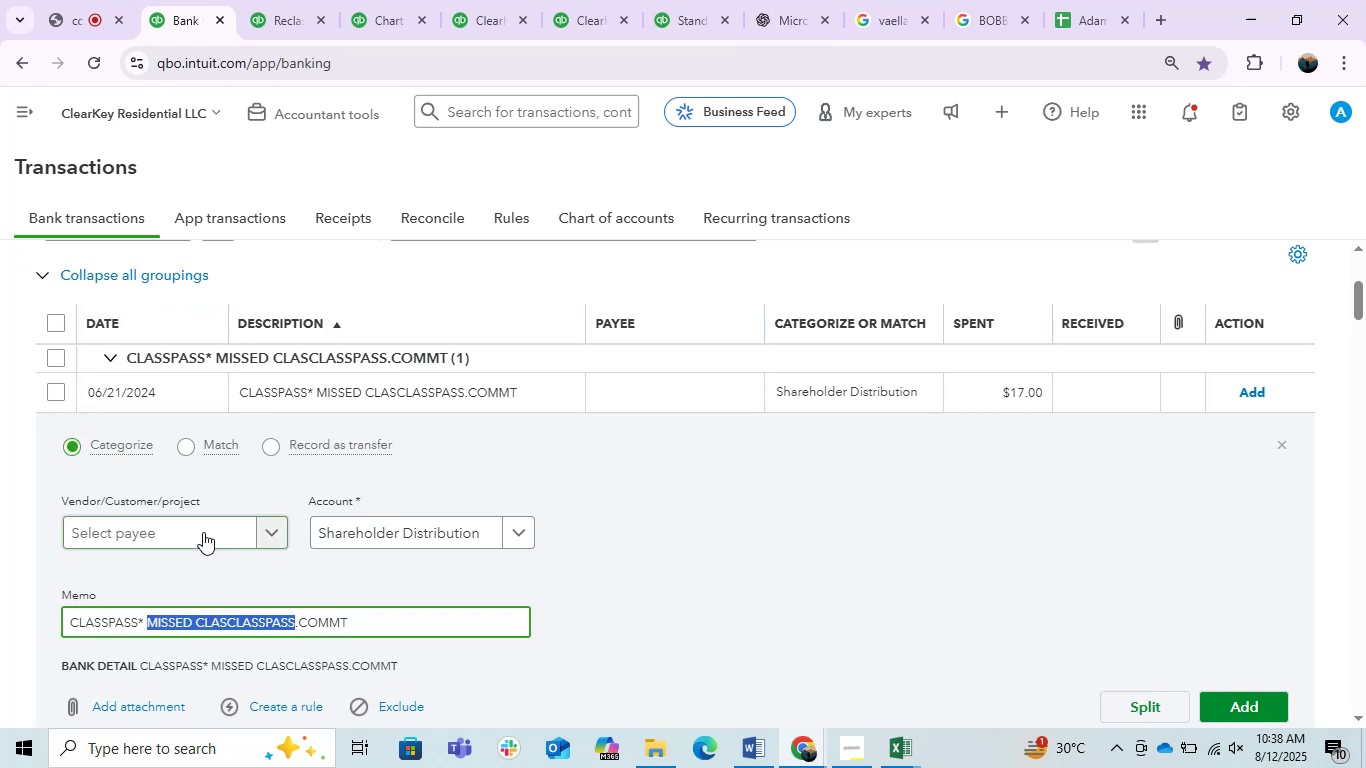 
left_click([203, 532])
 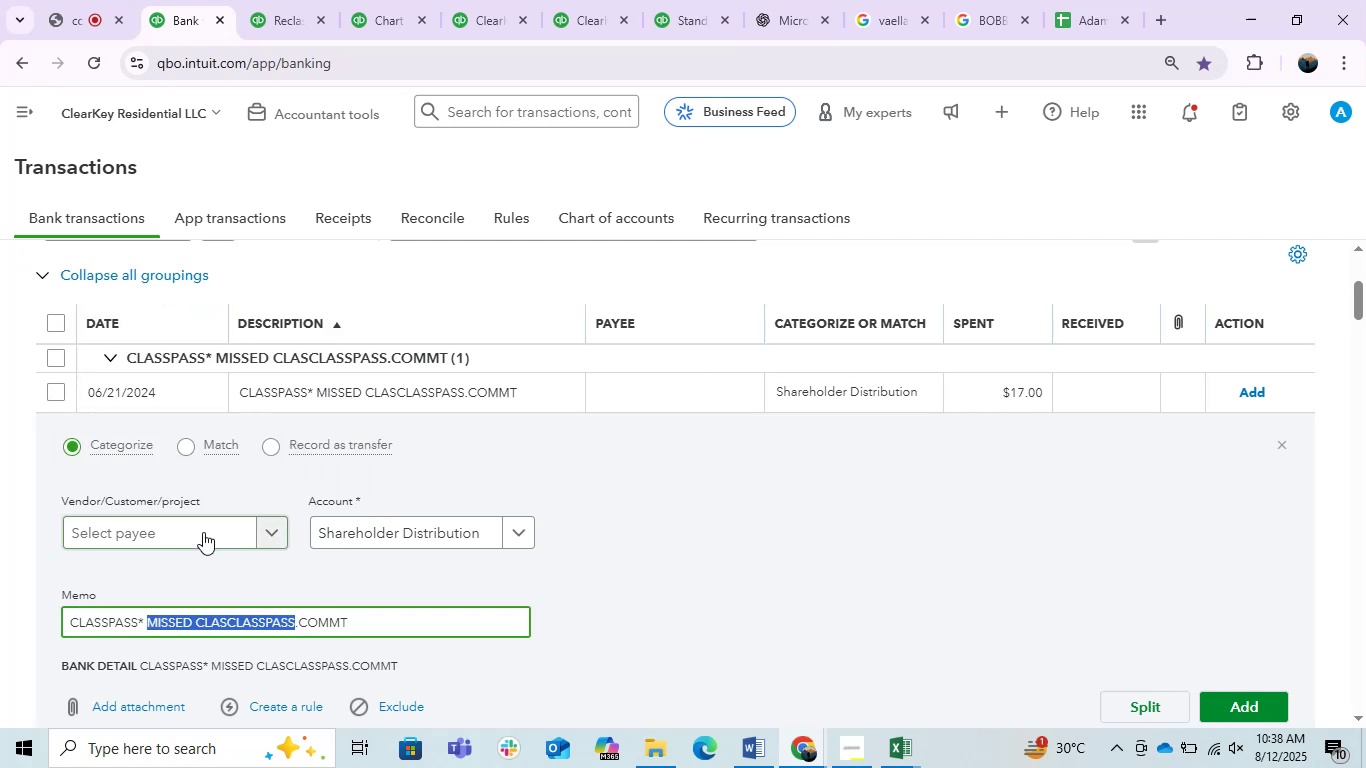 
key(Control+V)
 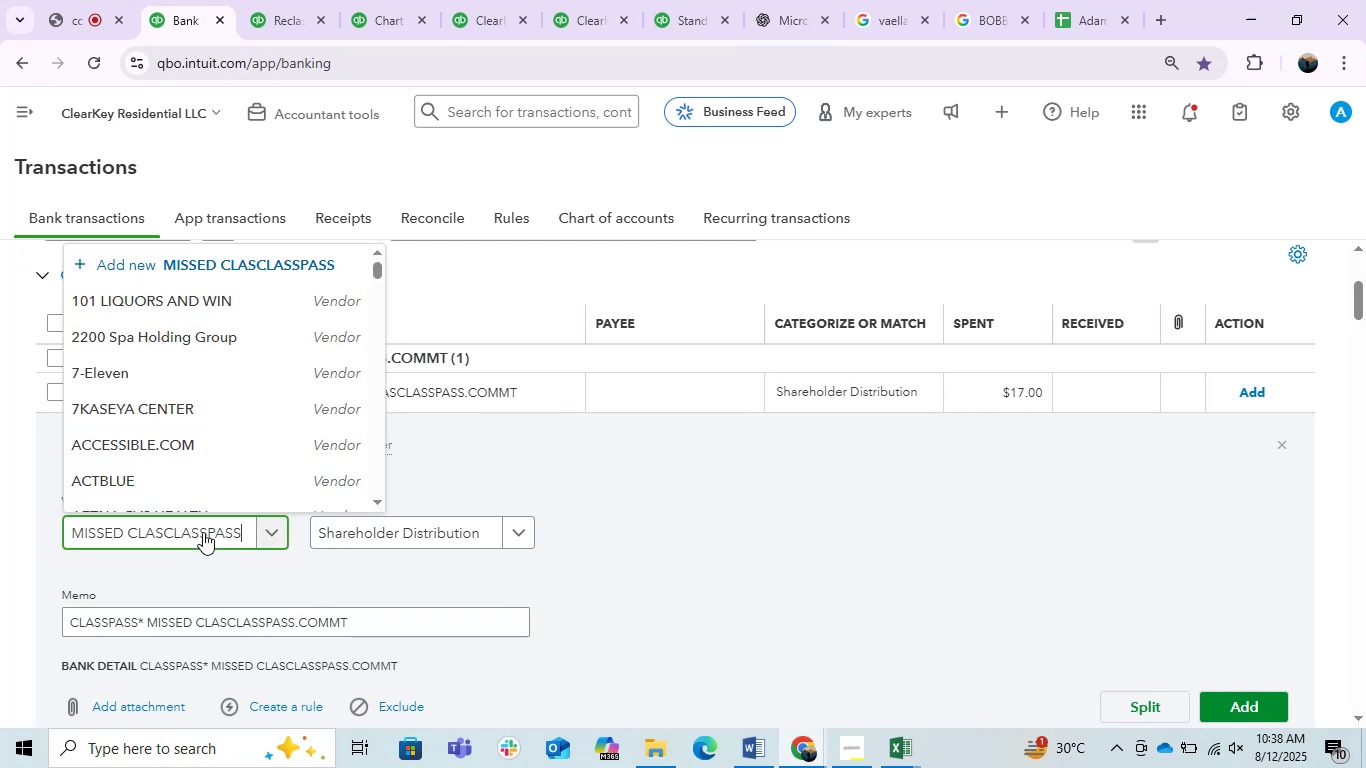 
mouse_move([184, 506])
 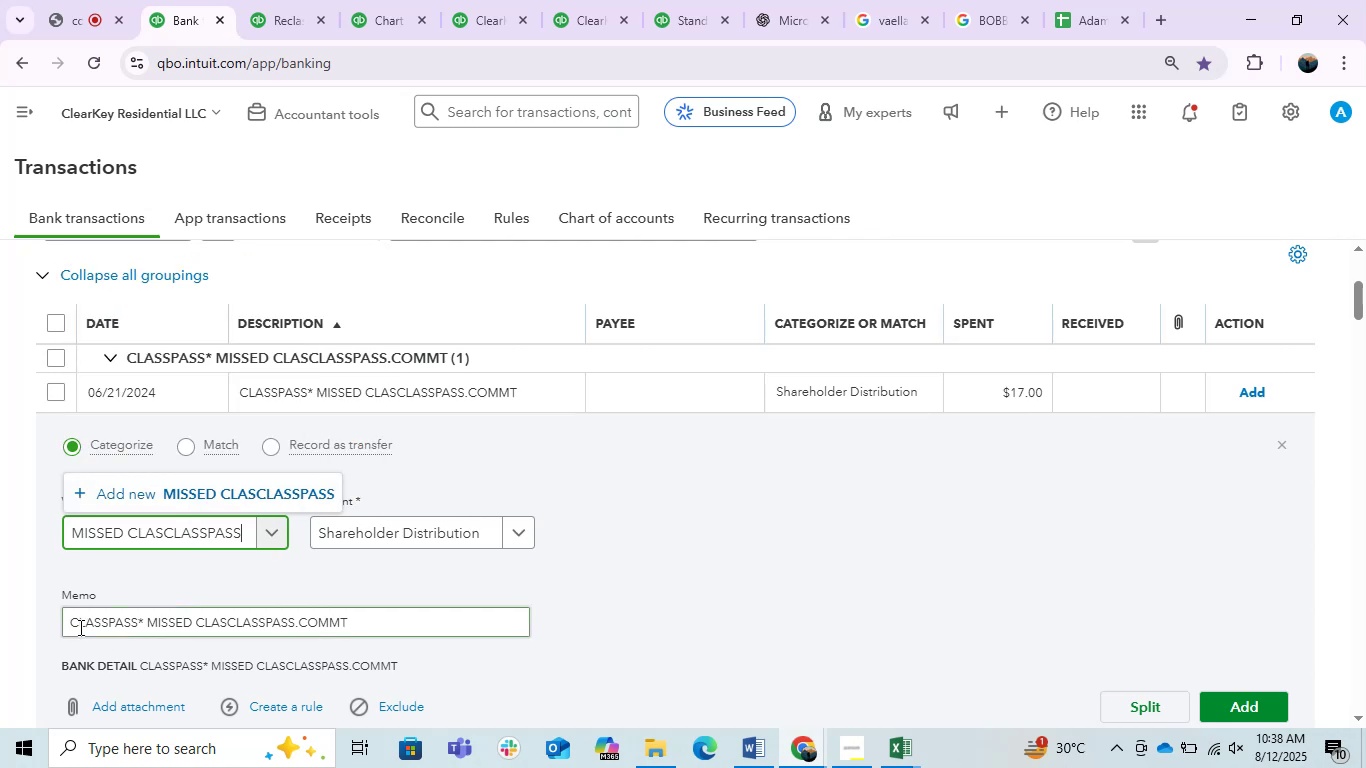 
left_click_drag(start_coordinate=[70, 620], to_coordinate=[128, 620])
 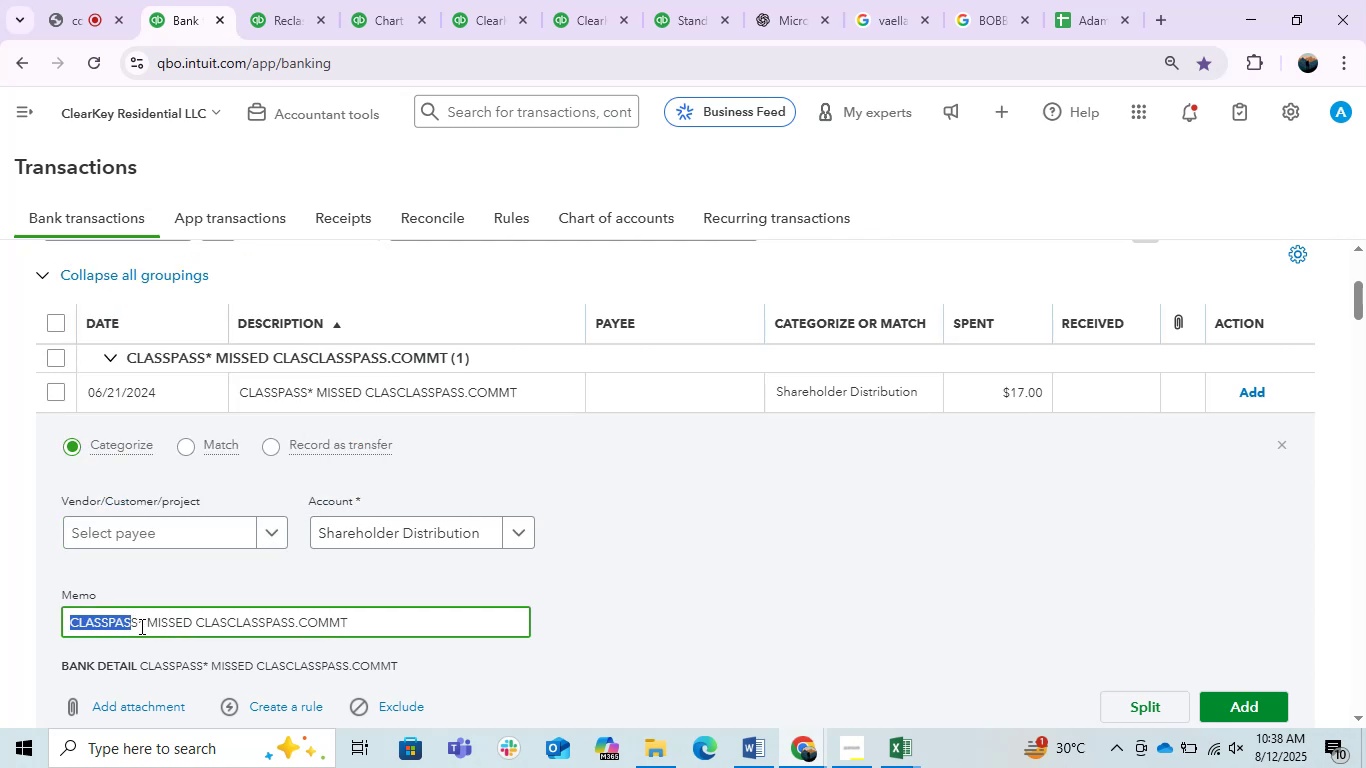 
left_click_drag(start_coordinate=[136, 626], to_coordinate=[53, 615])
 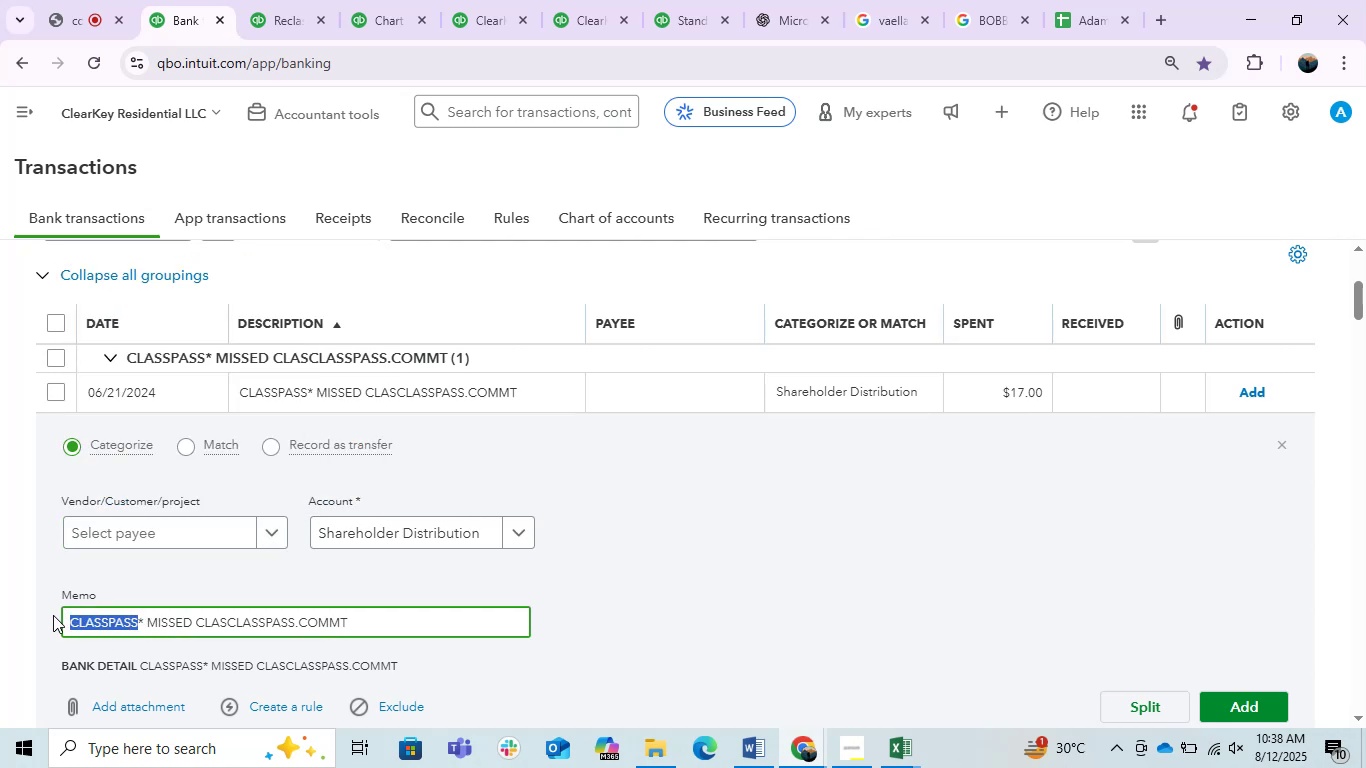 
key(Control+C)
 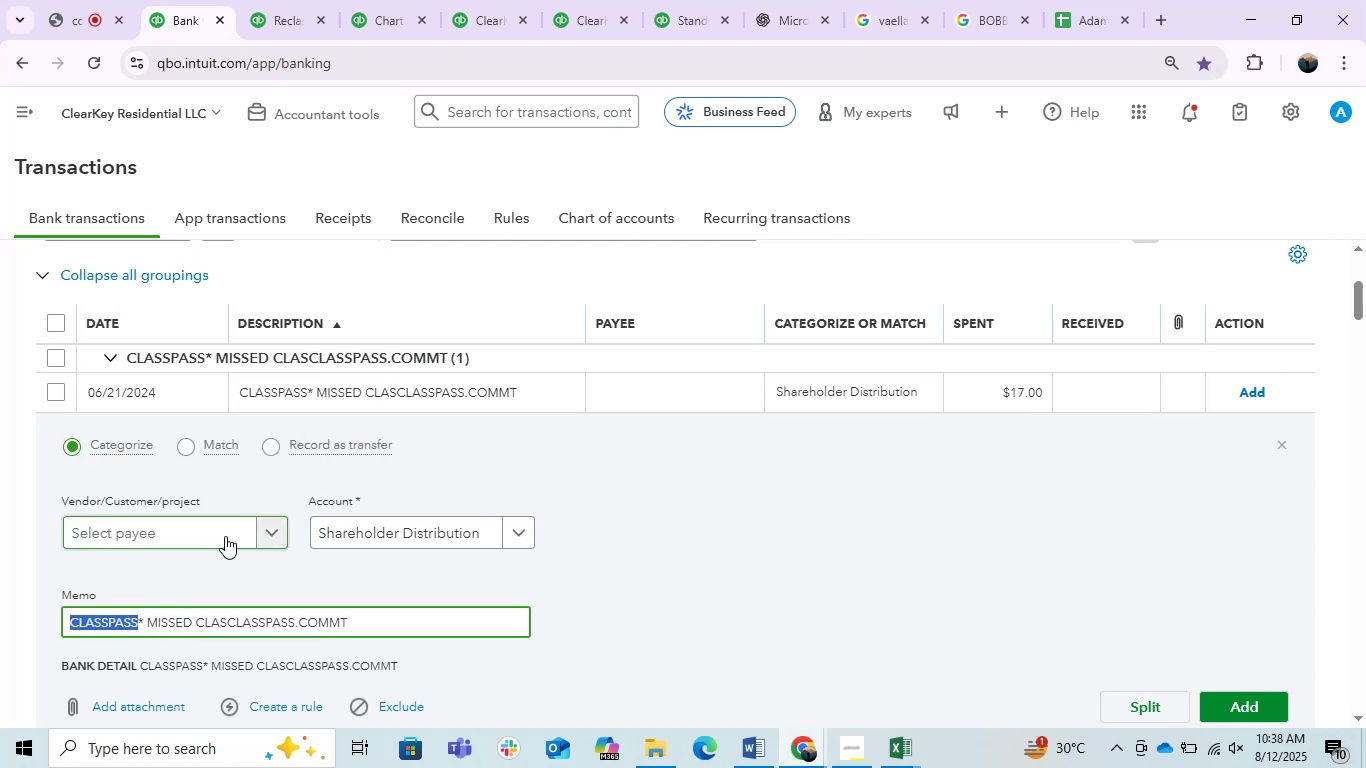 
left_click([225, 536])
 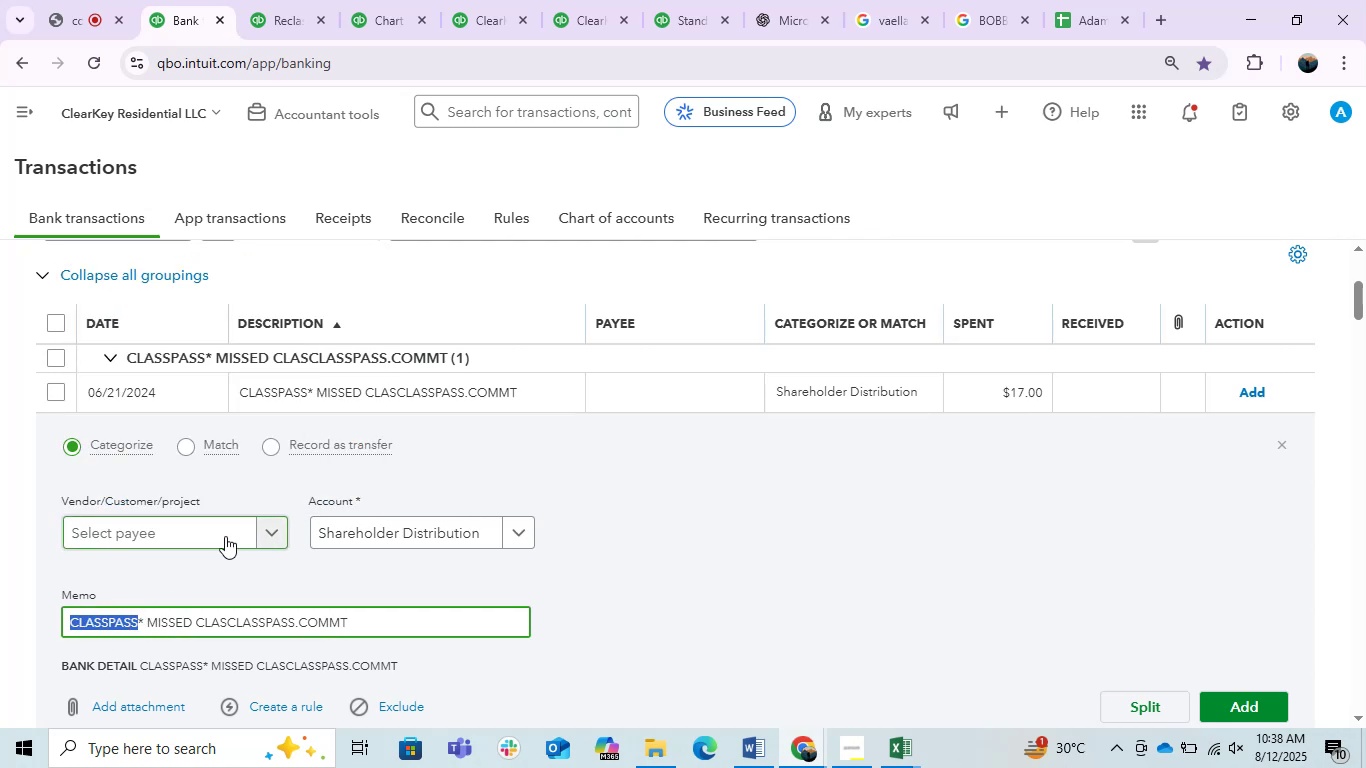 
key(Control+V)
 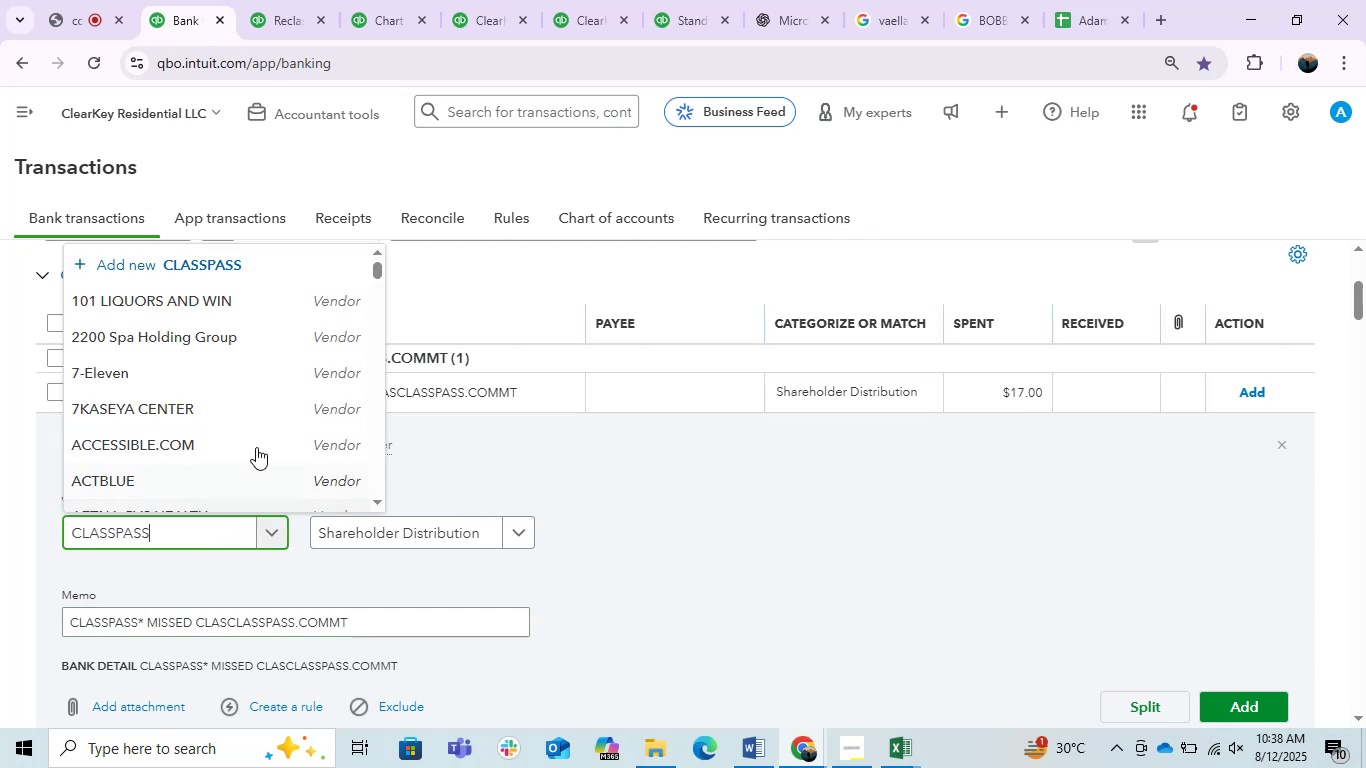 
left_click([211, 485])
 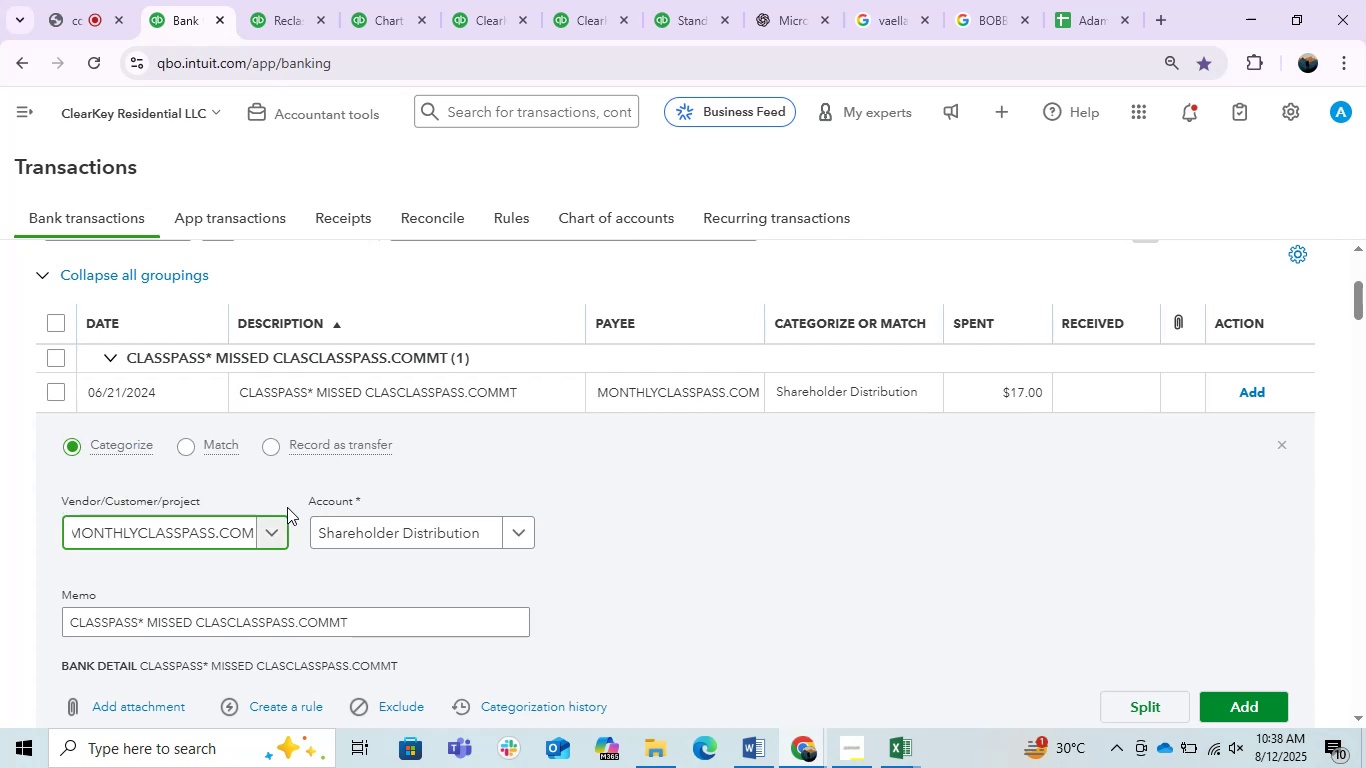 
left_click([176, 534])
 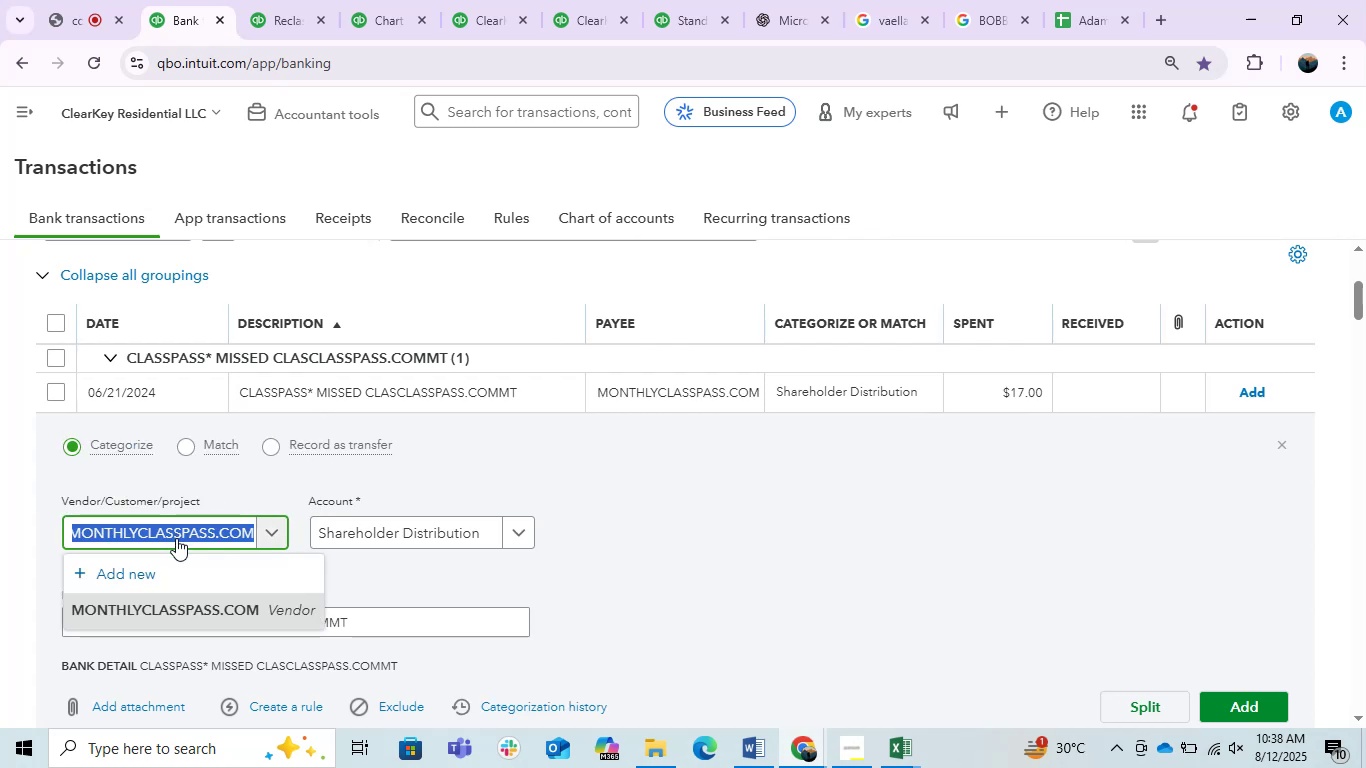 
key(Backspace)
 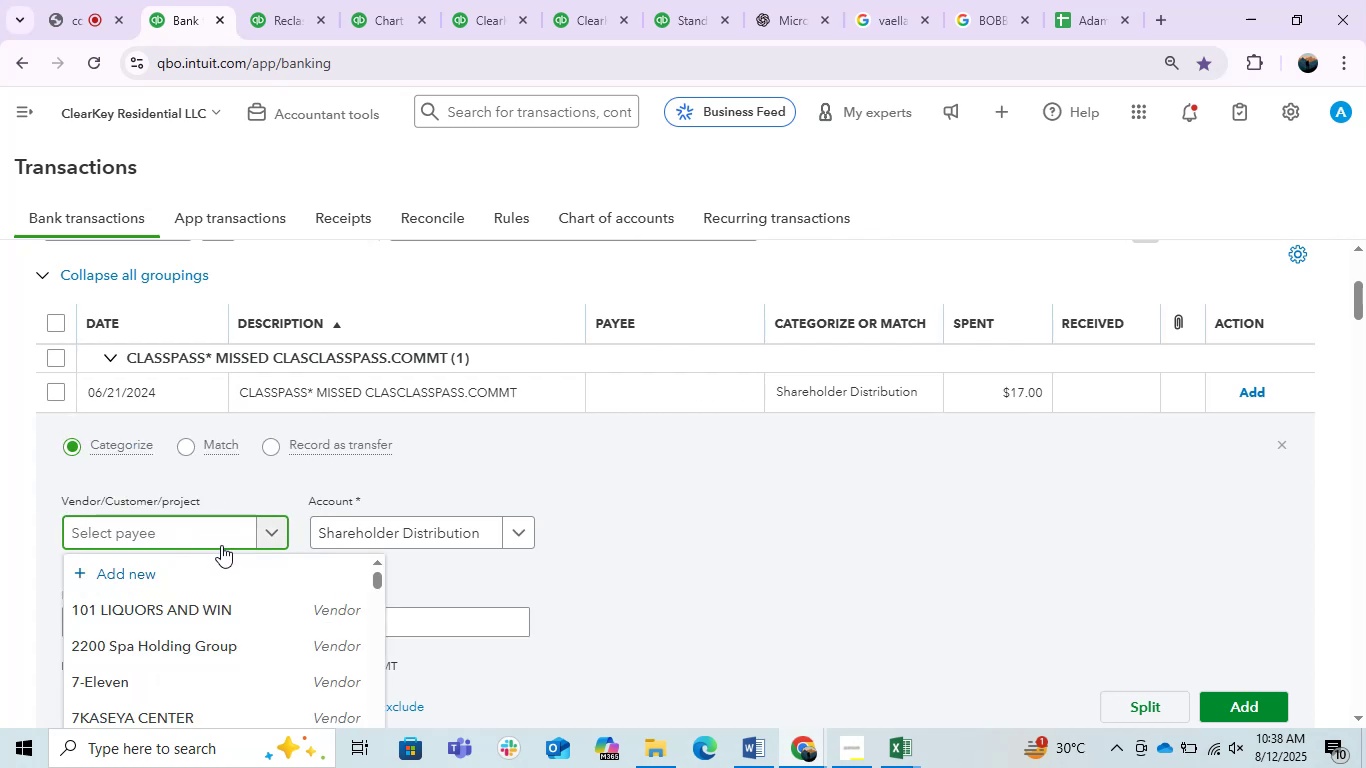 
left_click([643, 569])
 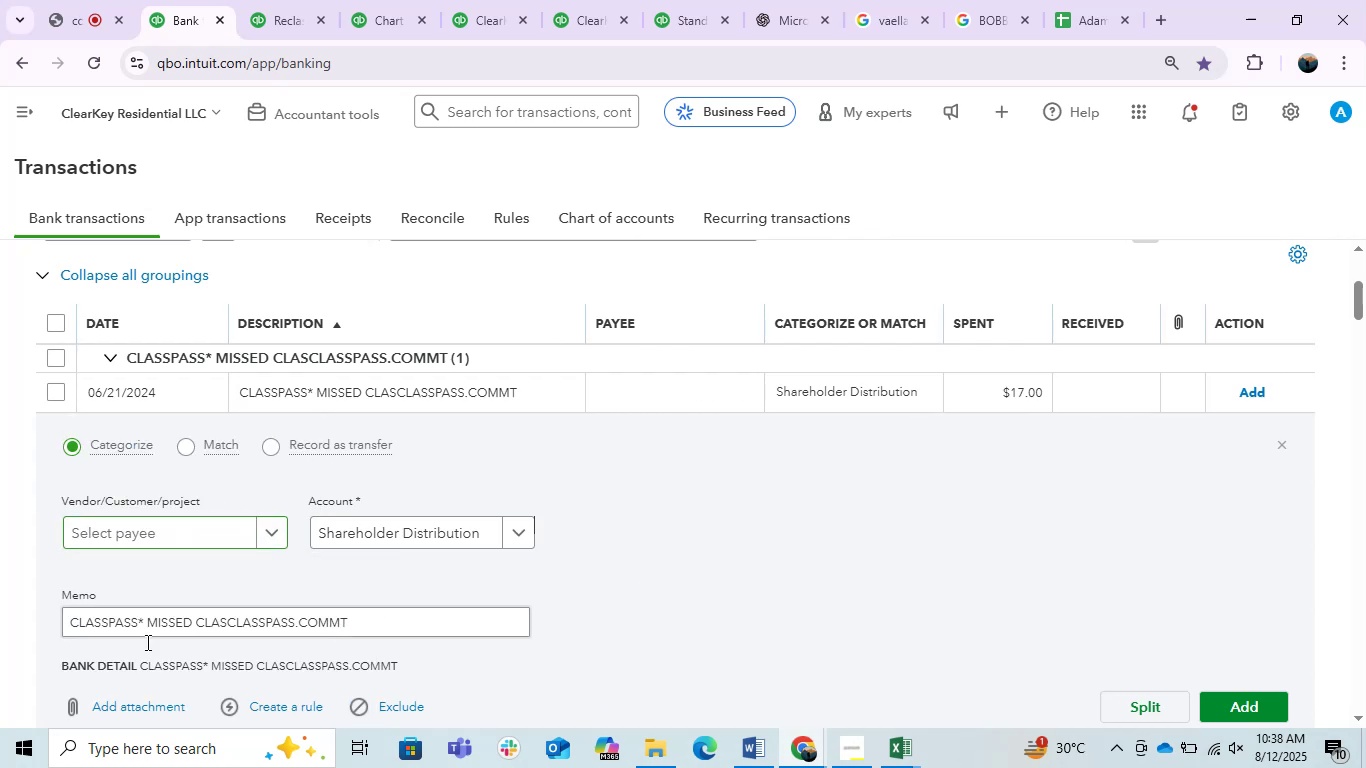 
left_click_drag(start_coordinate=[139, 623], to_coordinate=[56, 619])
 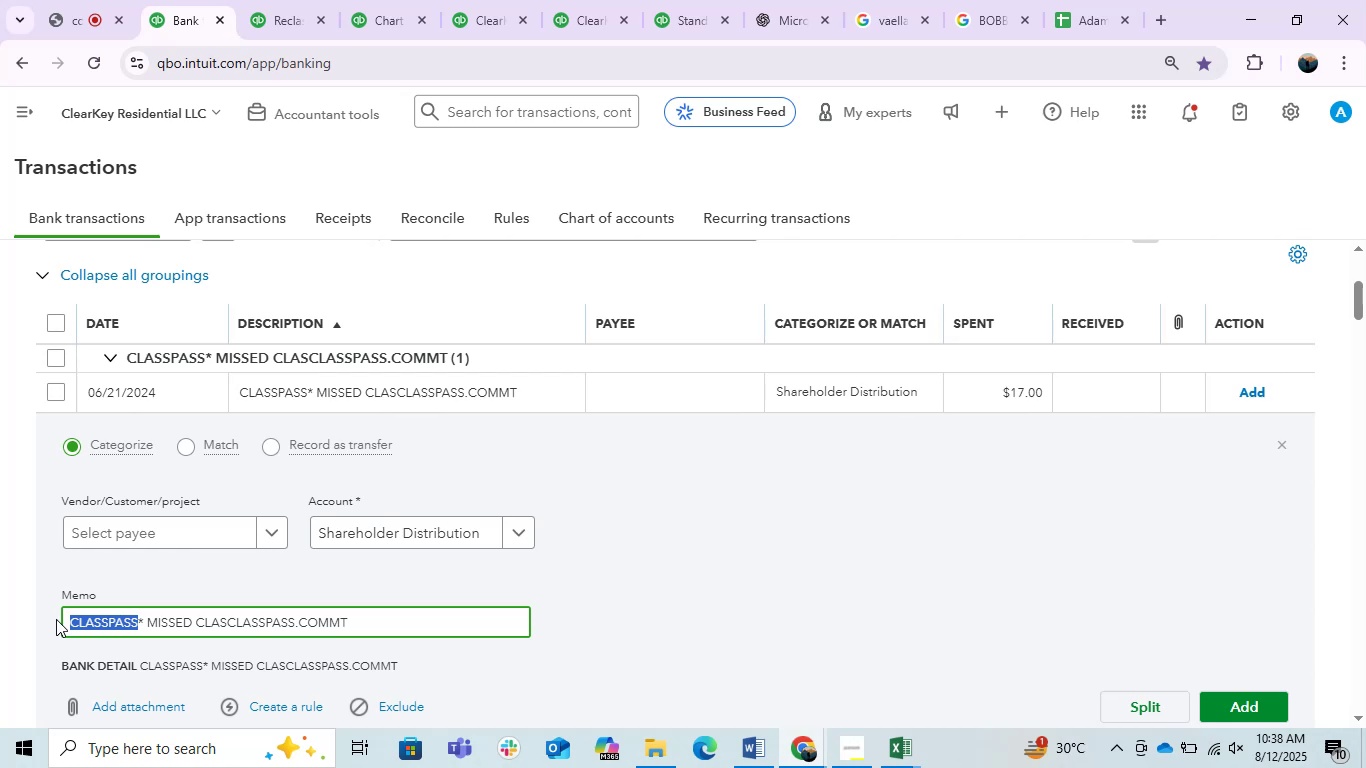 
key(Control+C)
 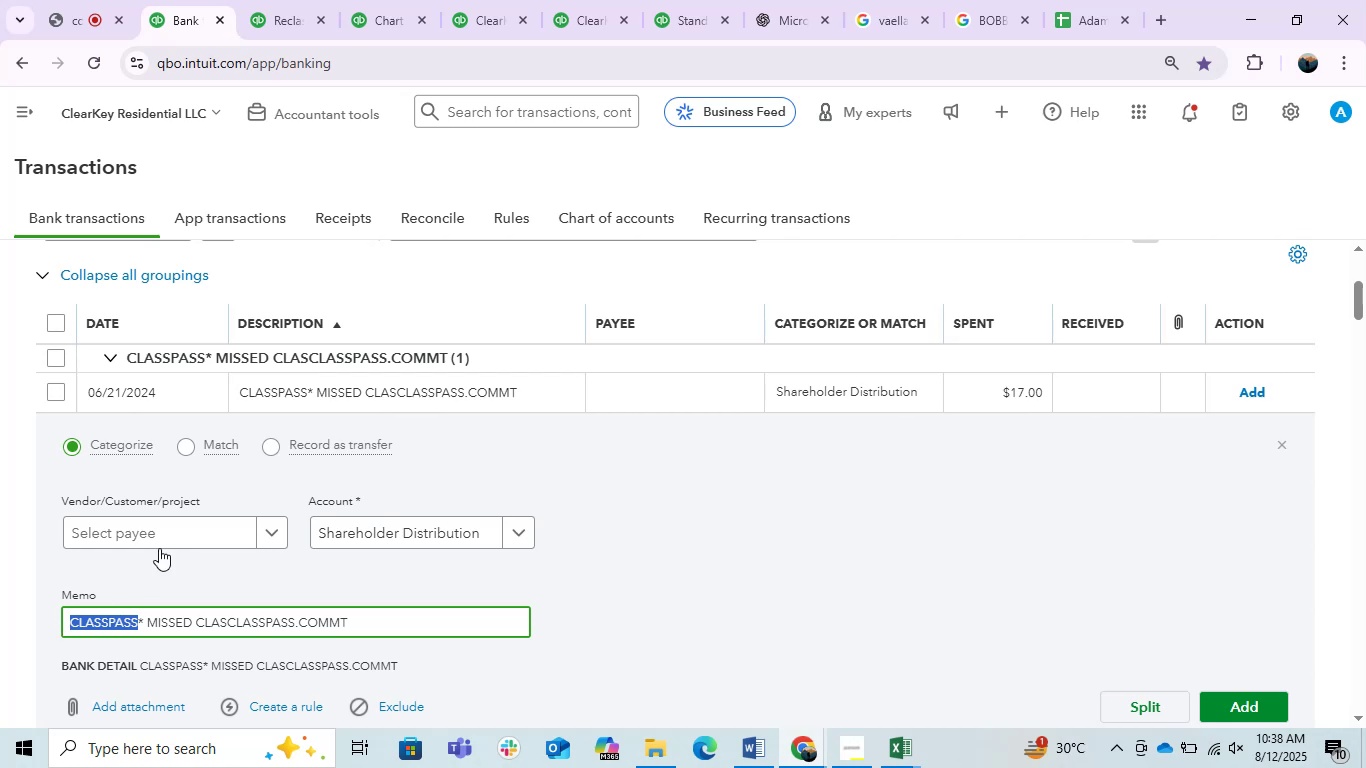 
left_click([159, 548])
 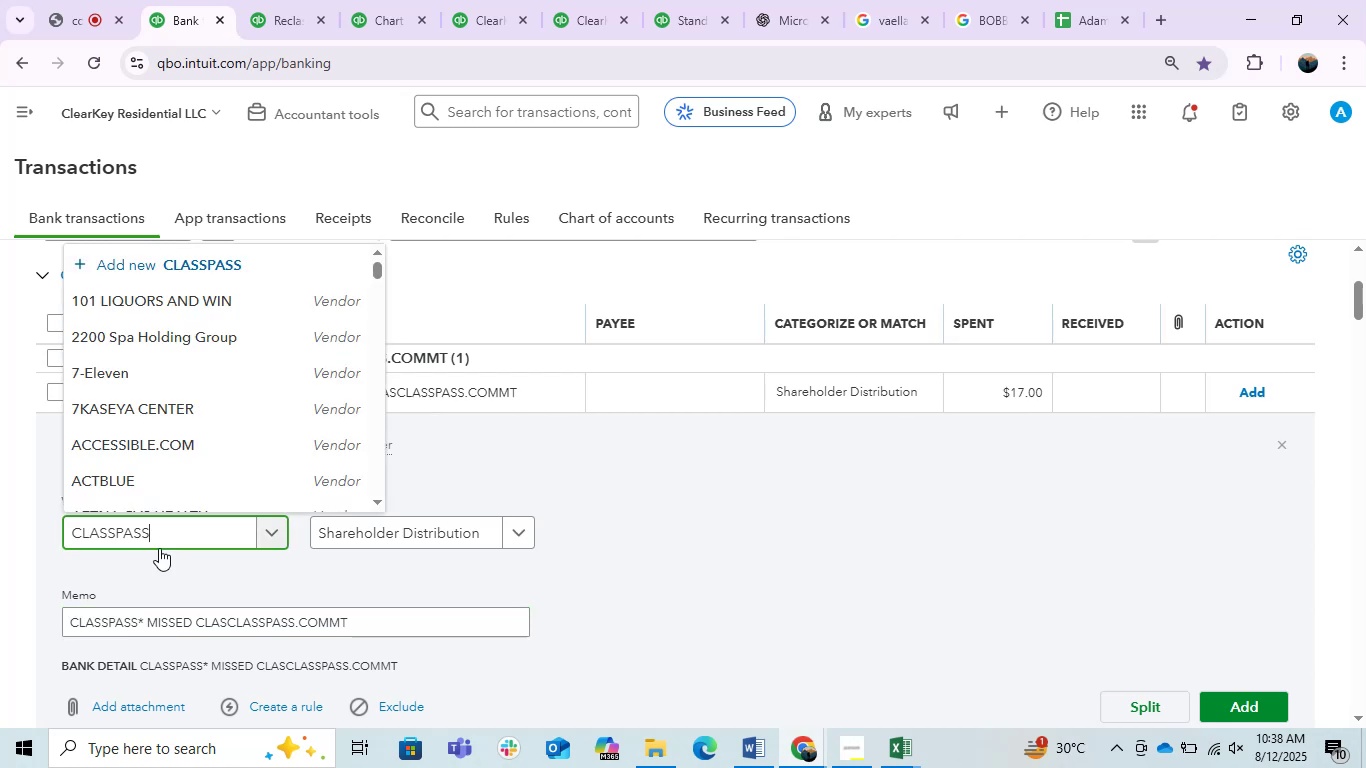 
key(Control+V)
 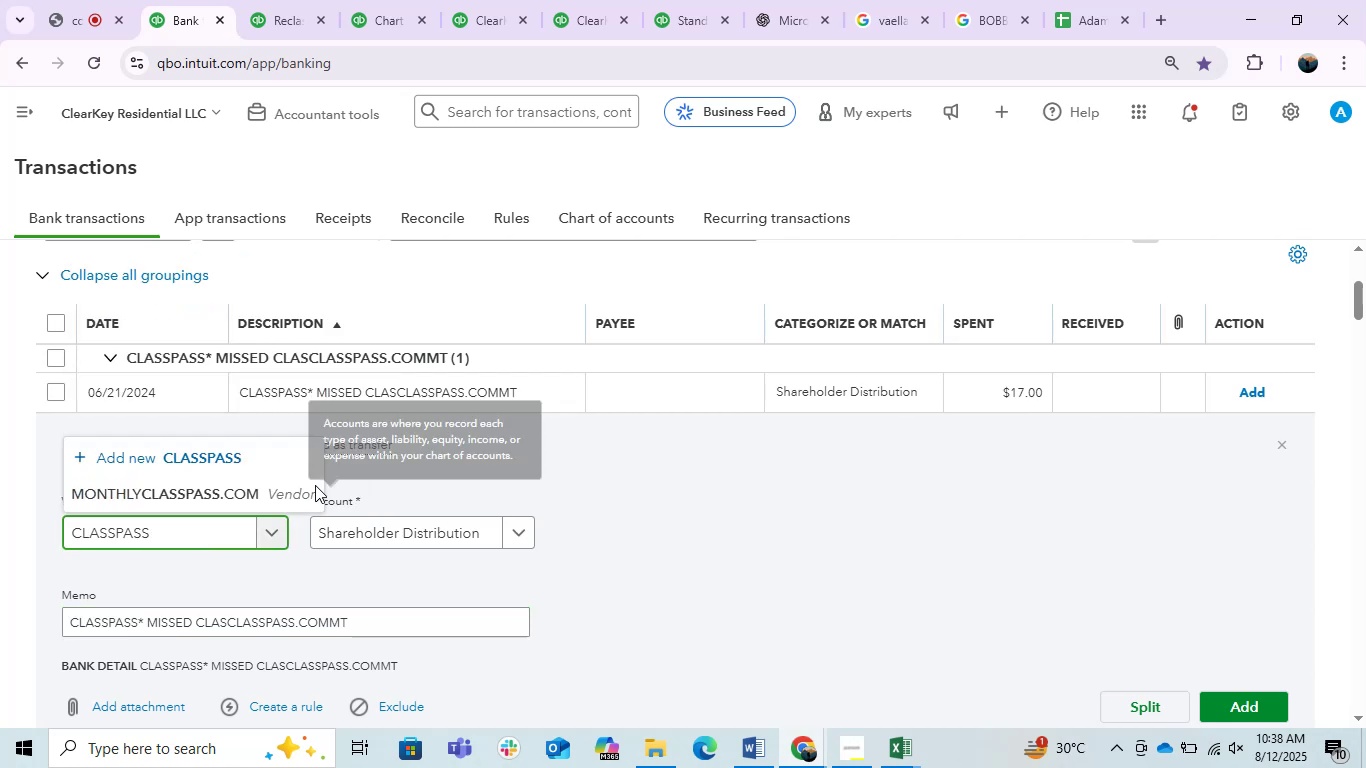 
left_click([230, 461])
 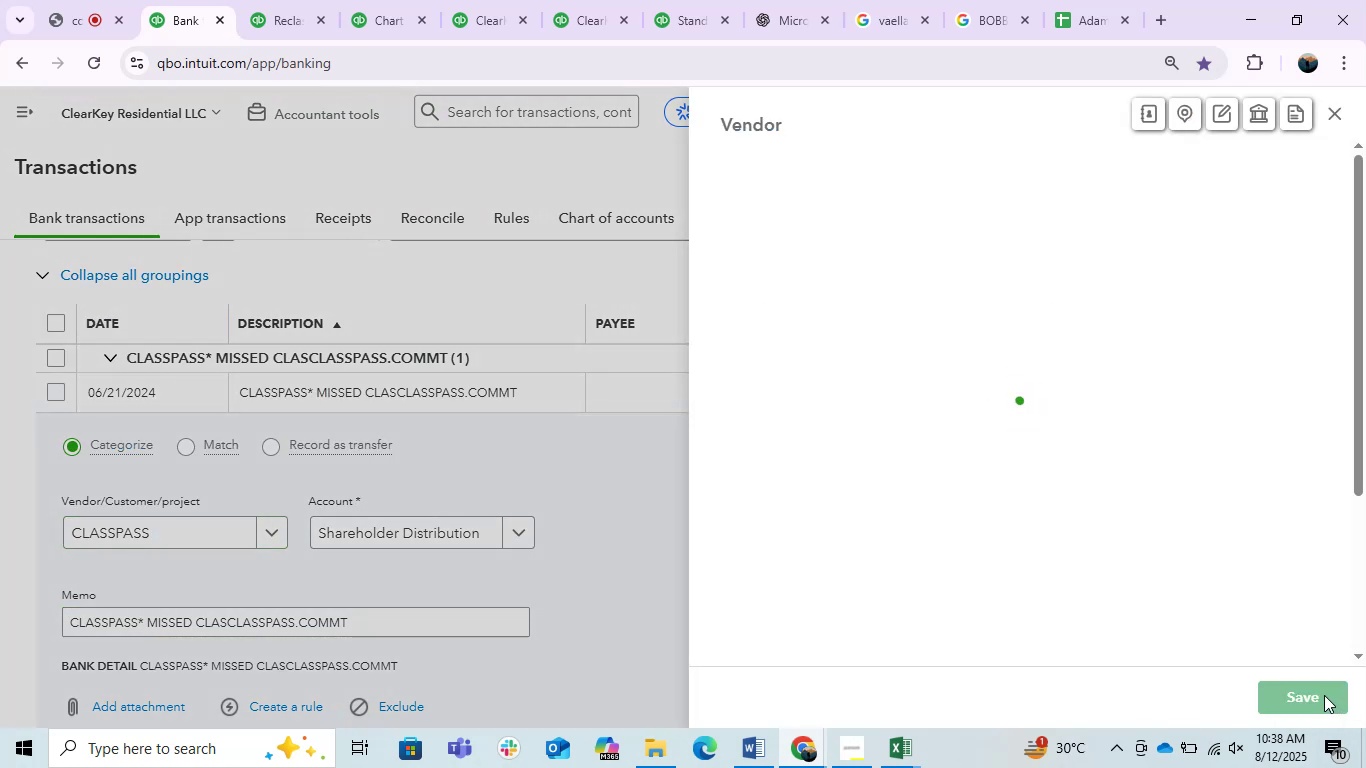 
left_click([1324, 695])
 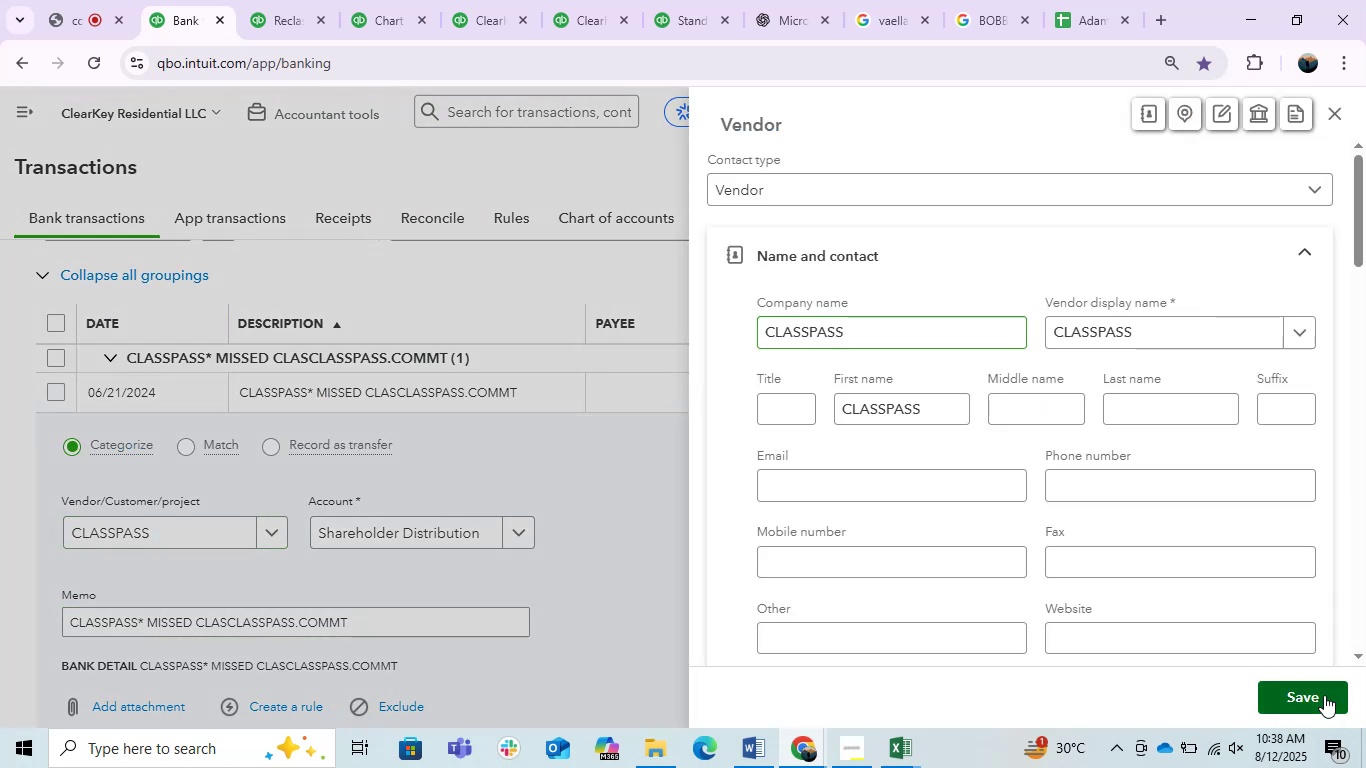 
mouse_move([1094, 658])
 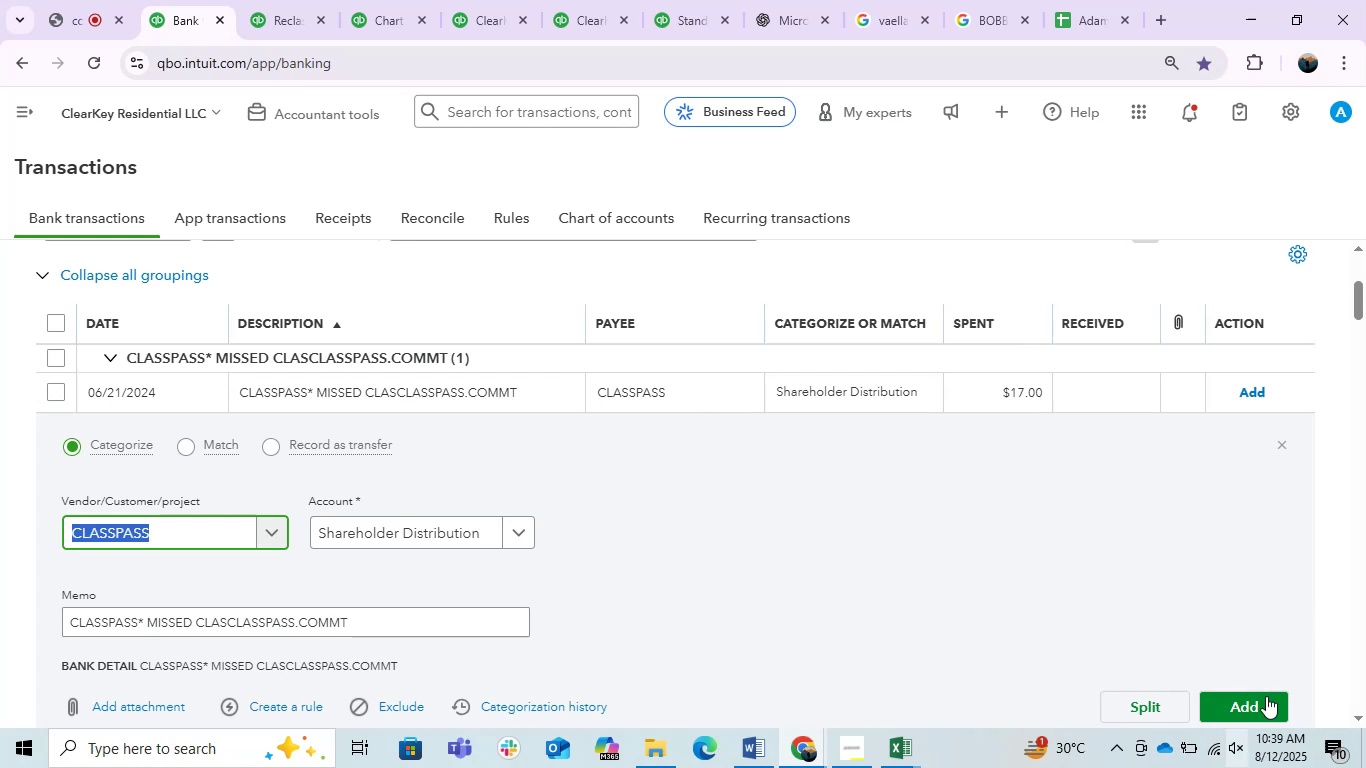 
left_click([1254, 695])
 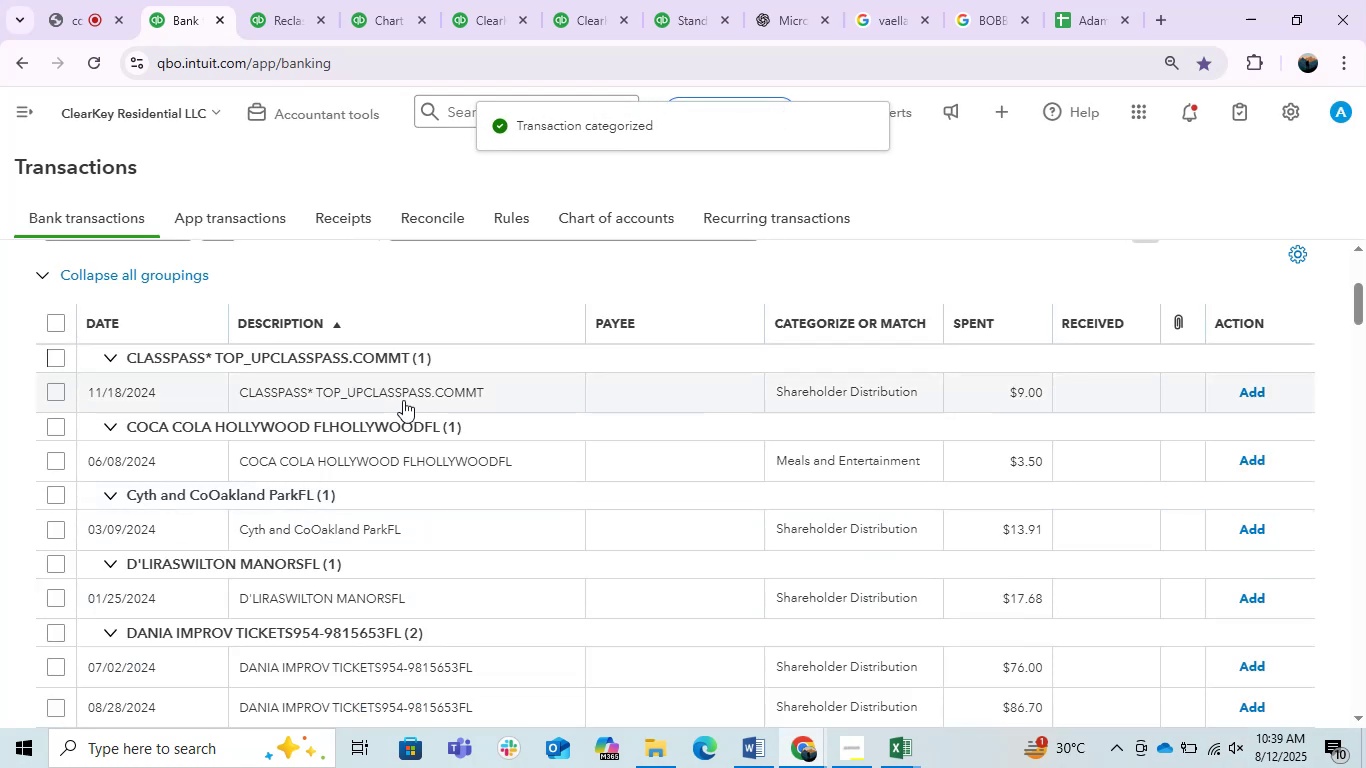 
wait(5.94)
 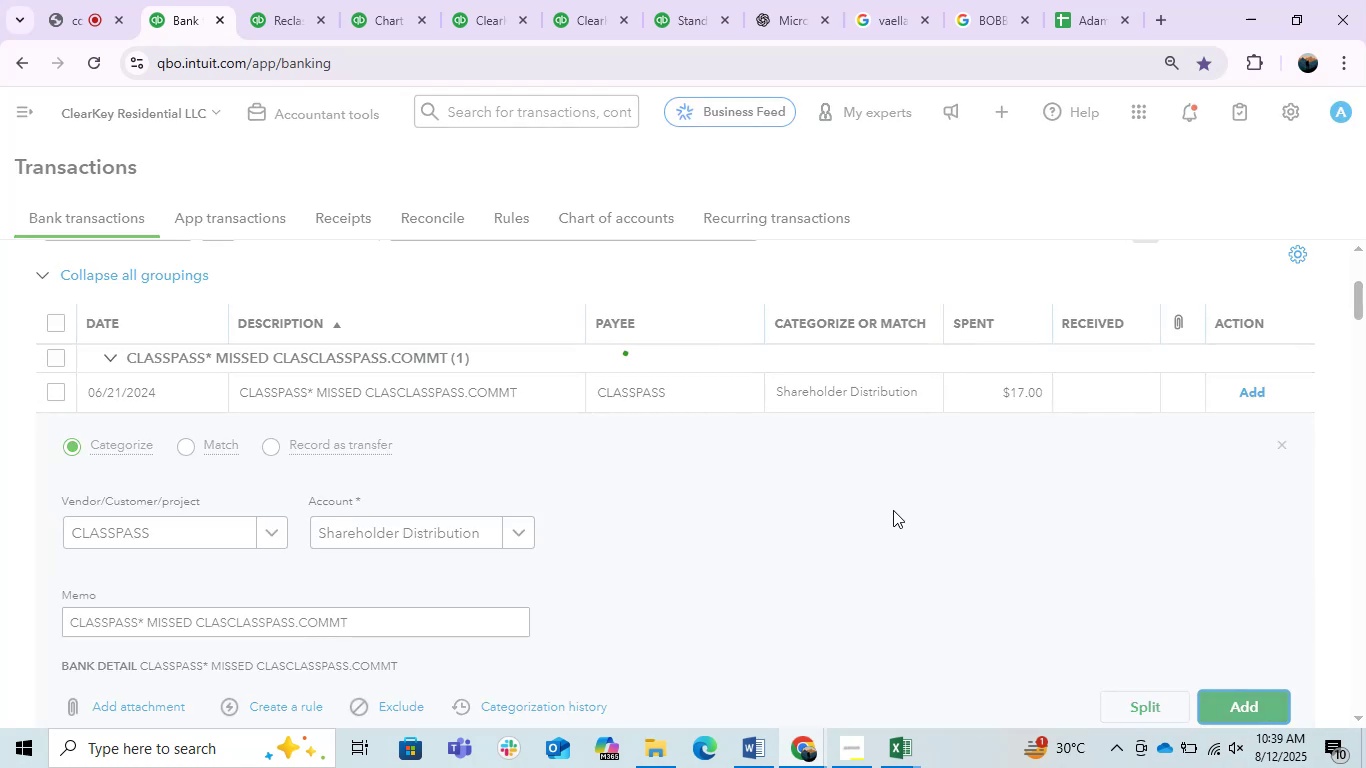 
left_click([403, 400])
 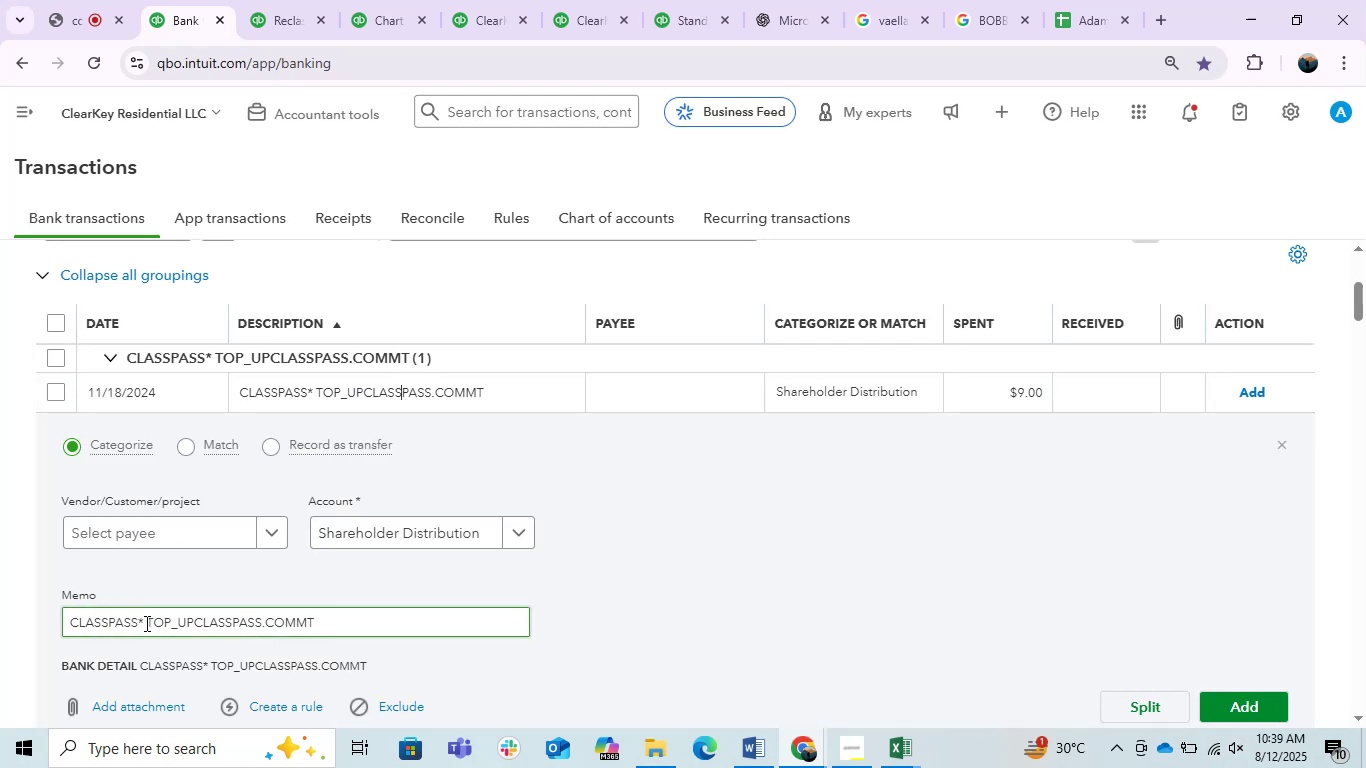 
double_click([145, 623])
 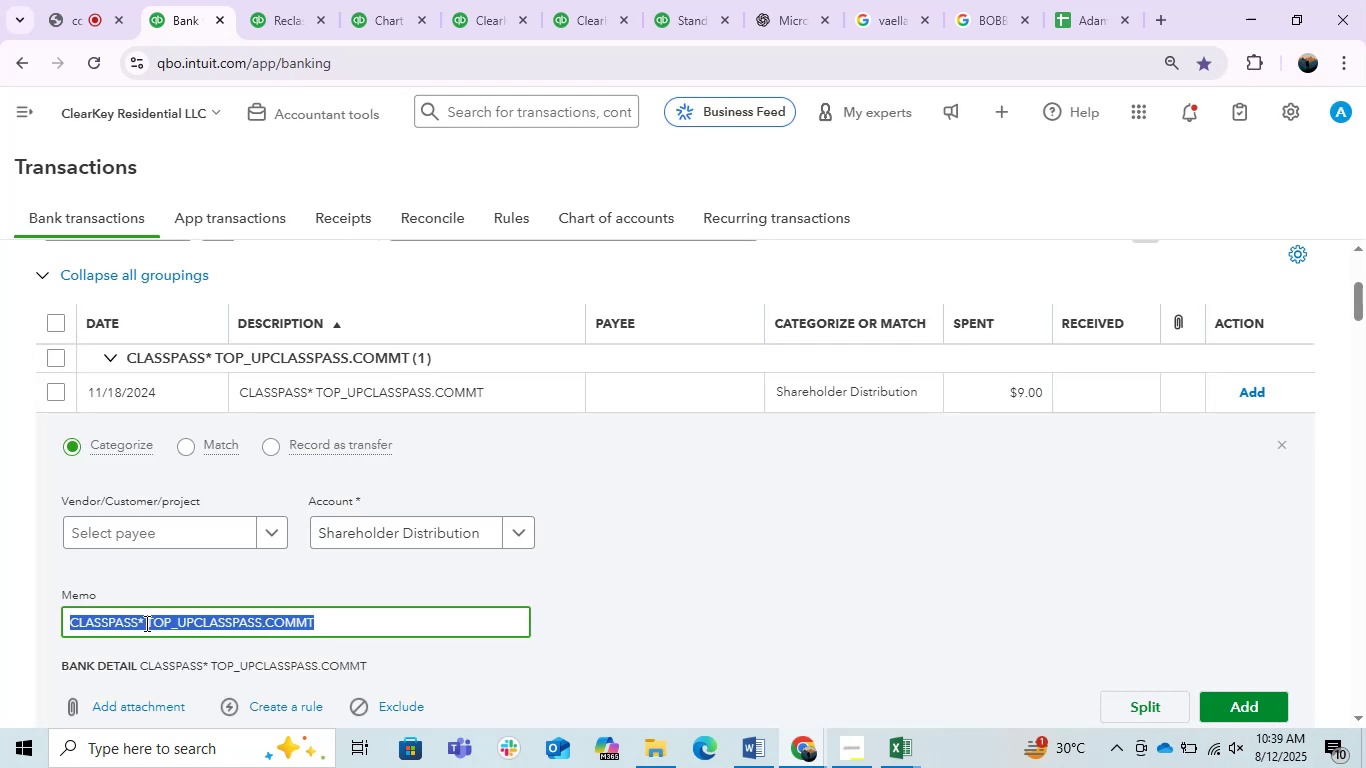 
triple_click([145, 623])
 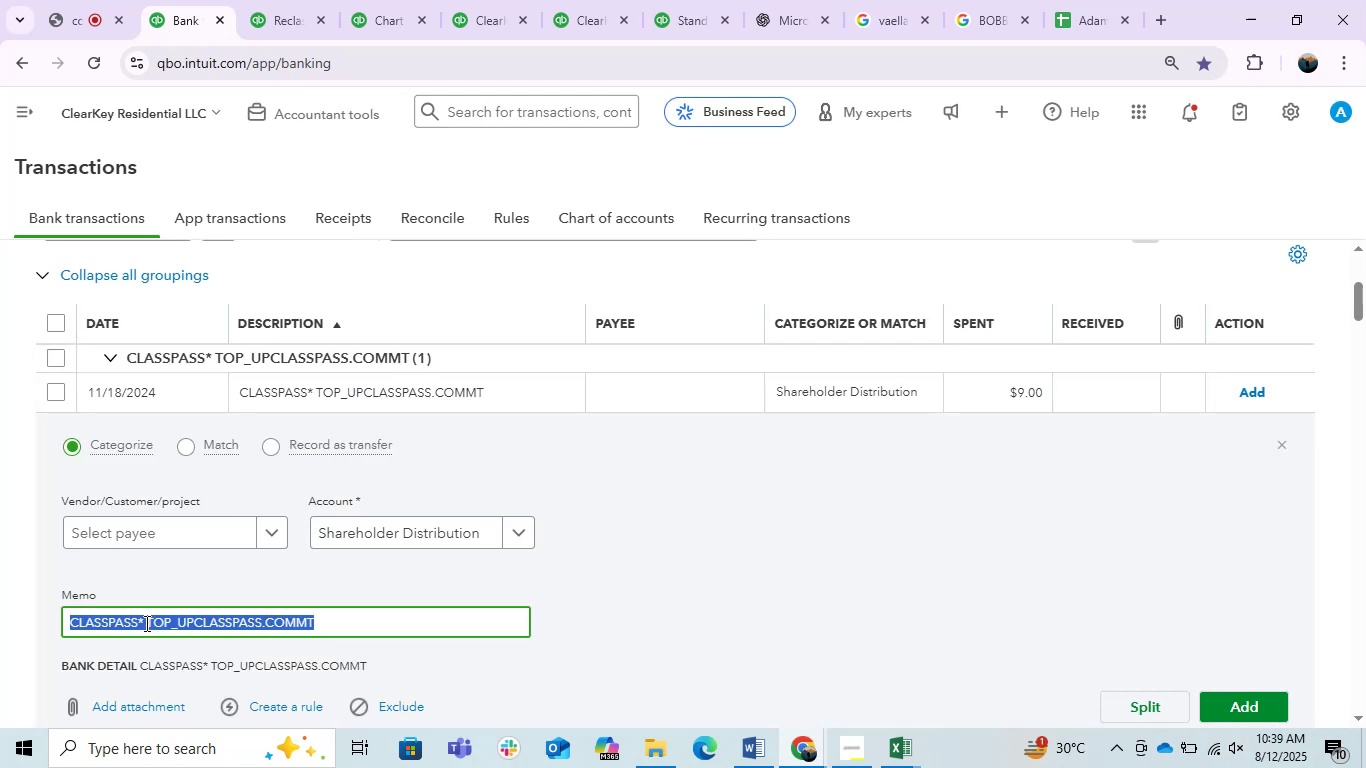 
key(Control+C)
 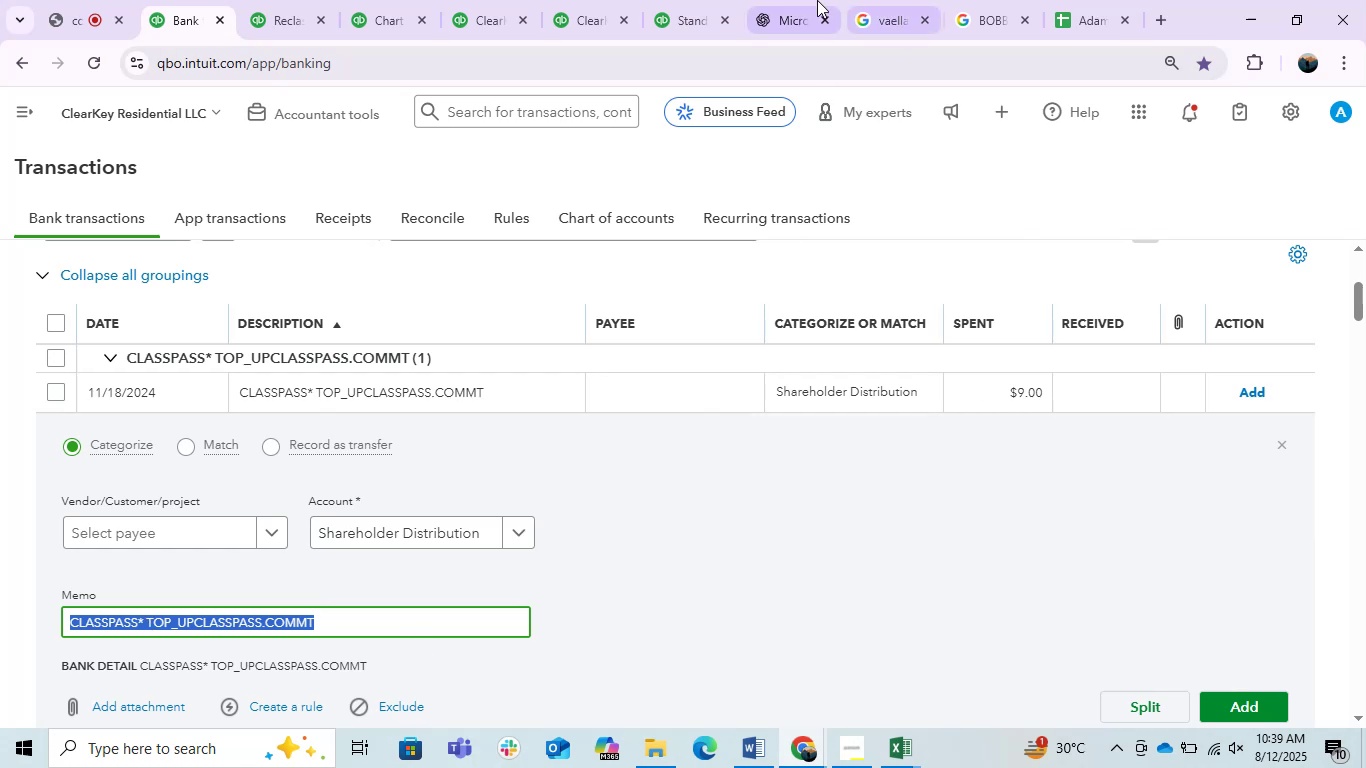 
left_click([807, 0])
 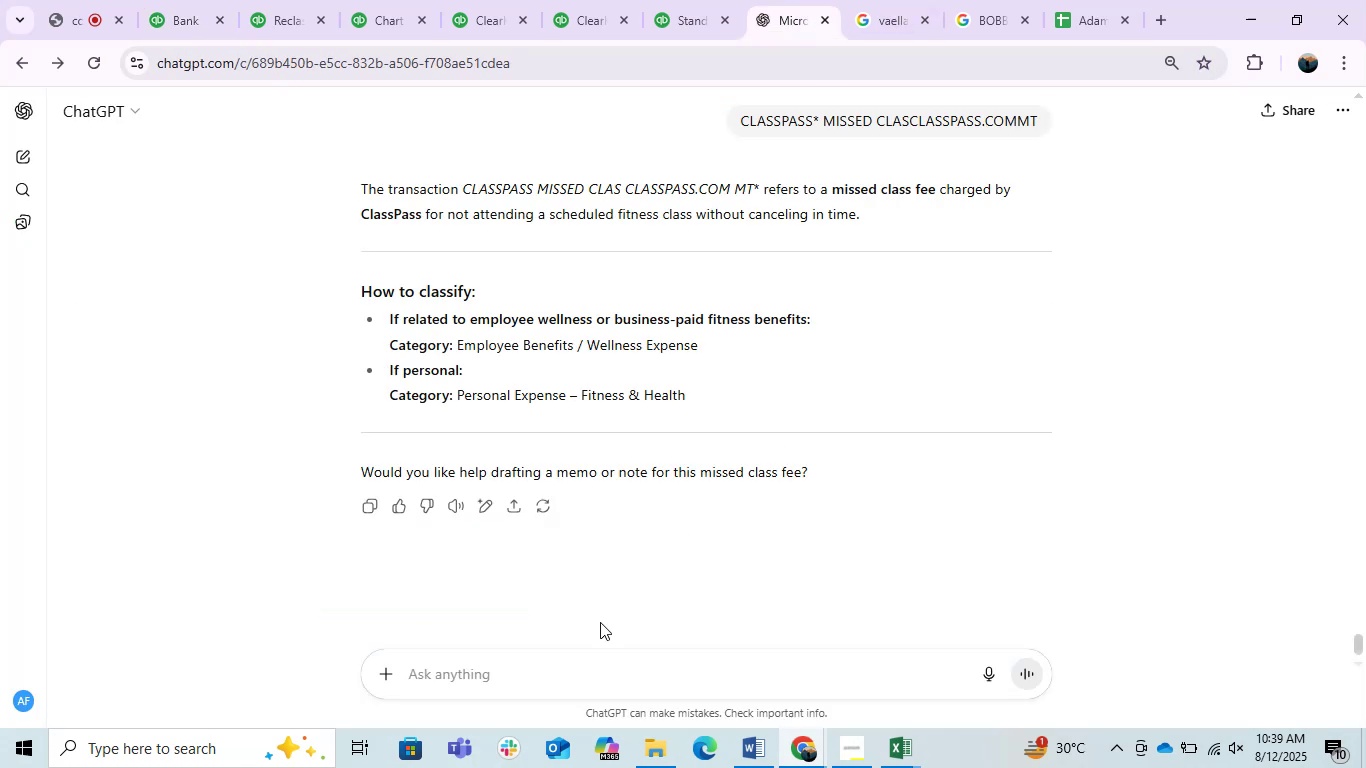 
key(Control+ControlLeft)
 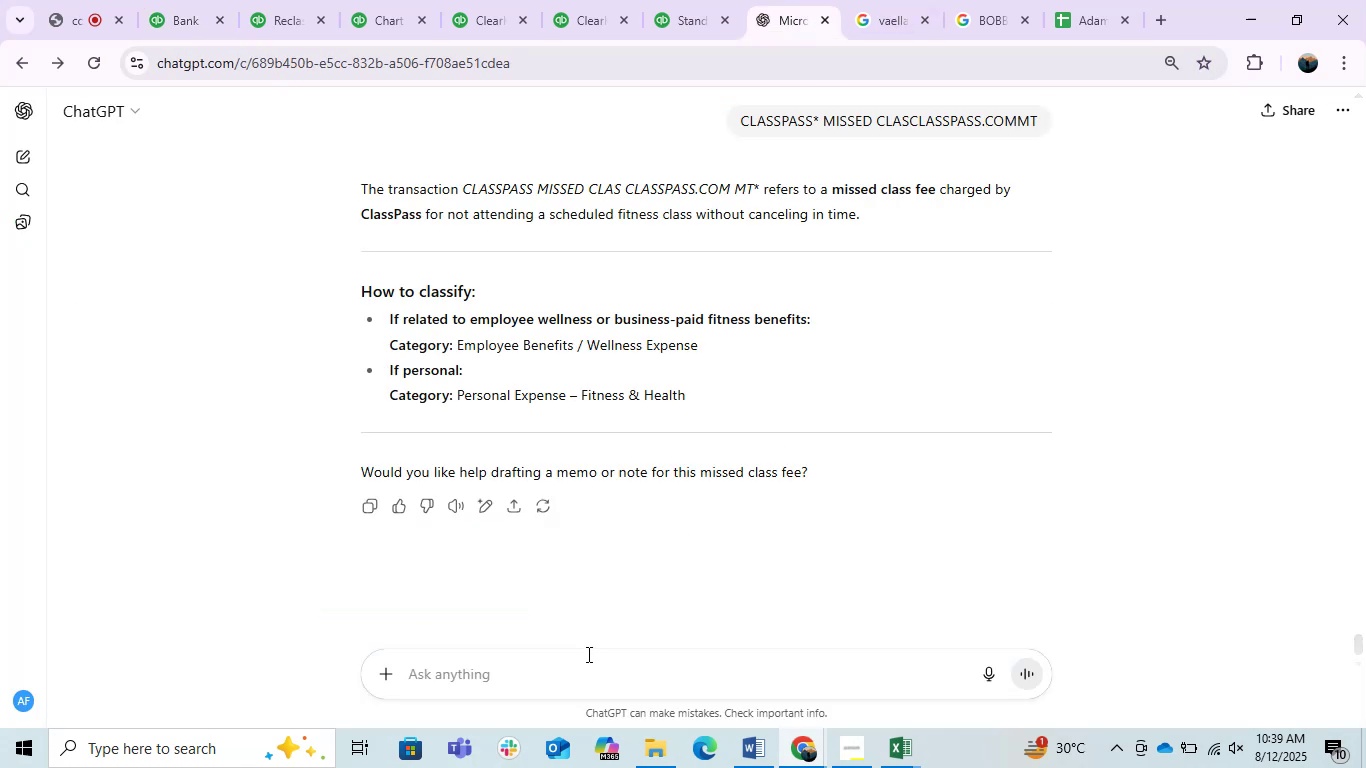 
key(Control+V)
 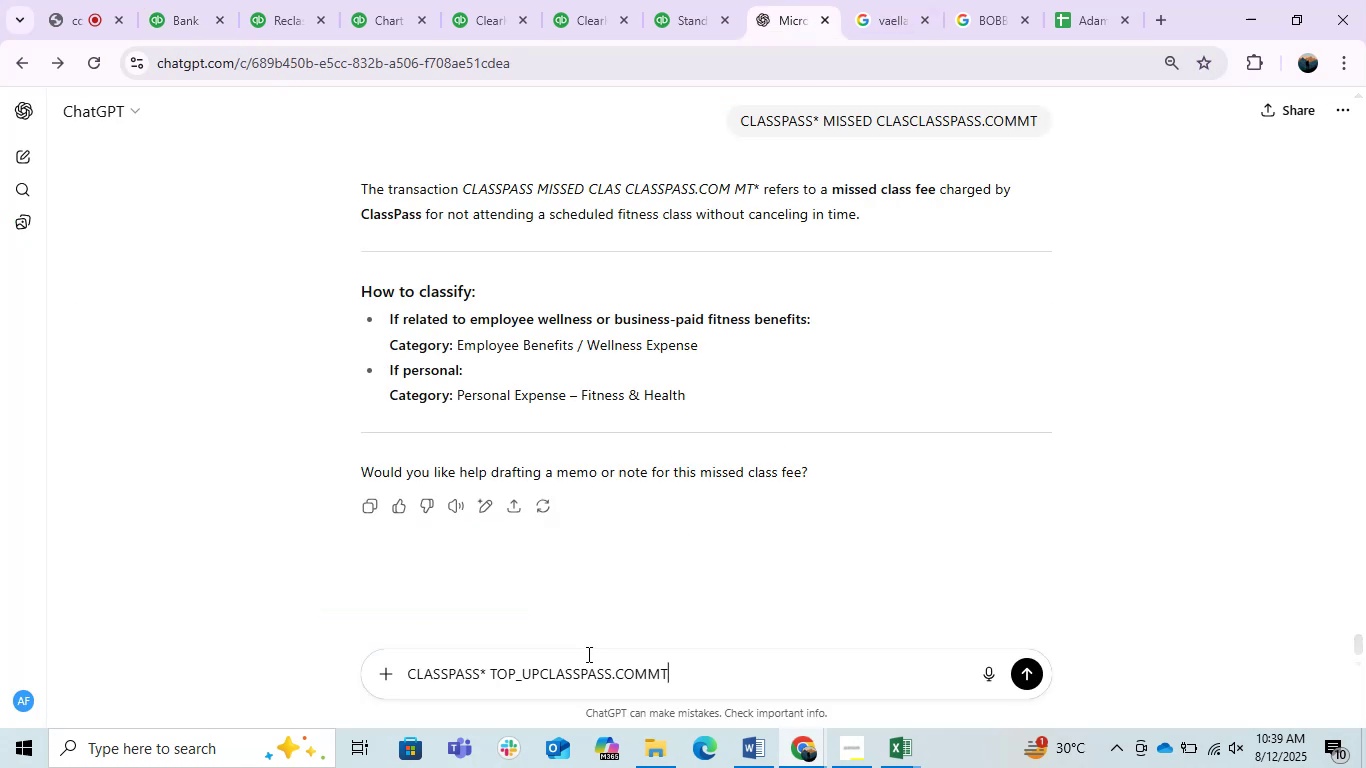 
key(Enter)
 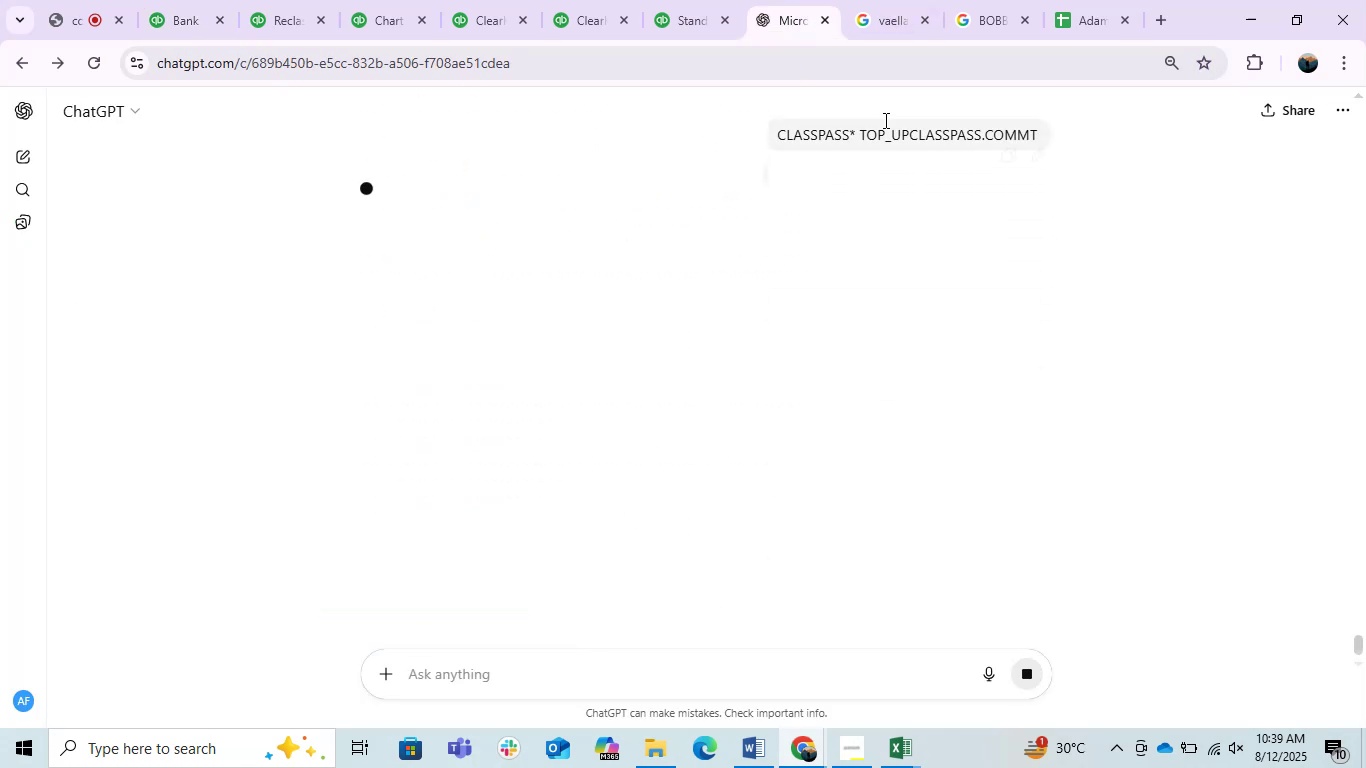 
left_click_drag(start_coordinate=[862, 121], to_coordinate=[980, 130])
 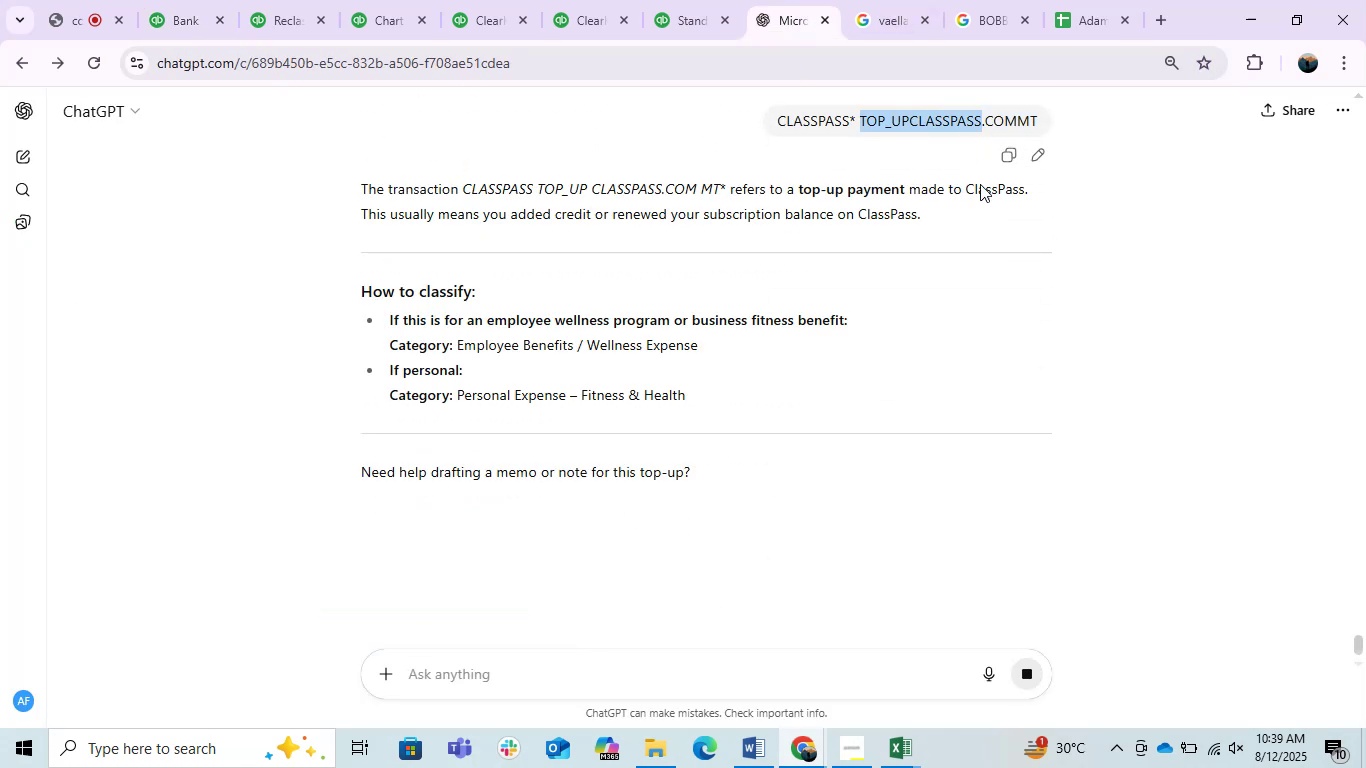 
key(Control+C)
 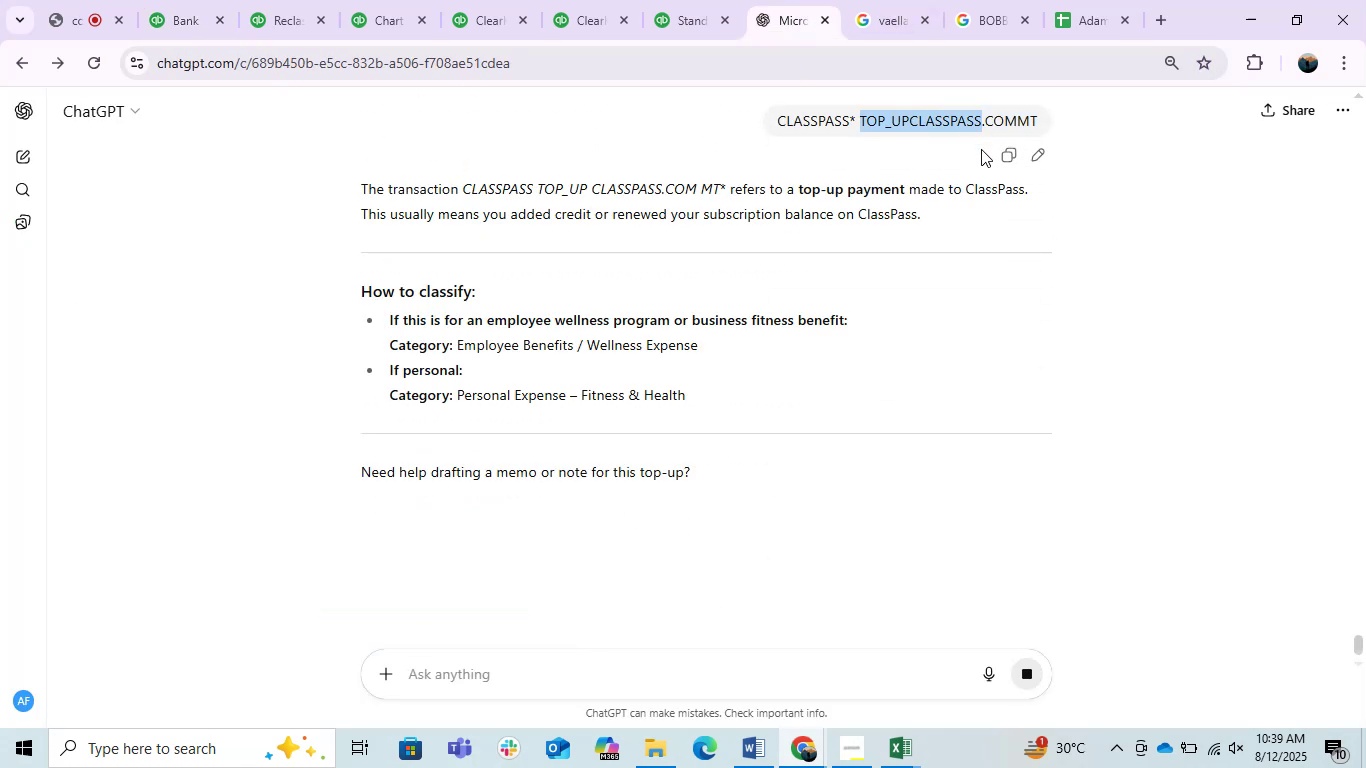 
key(Control+C)
 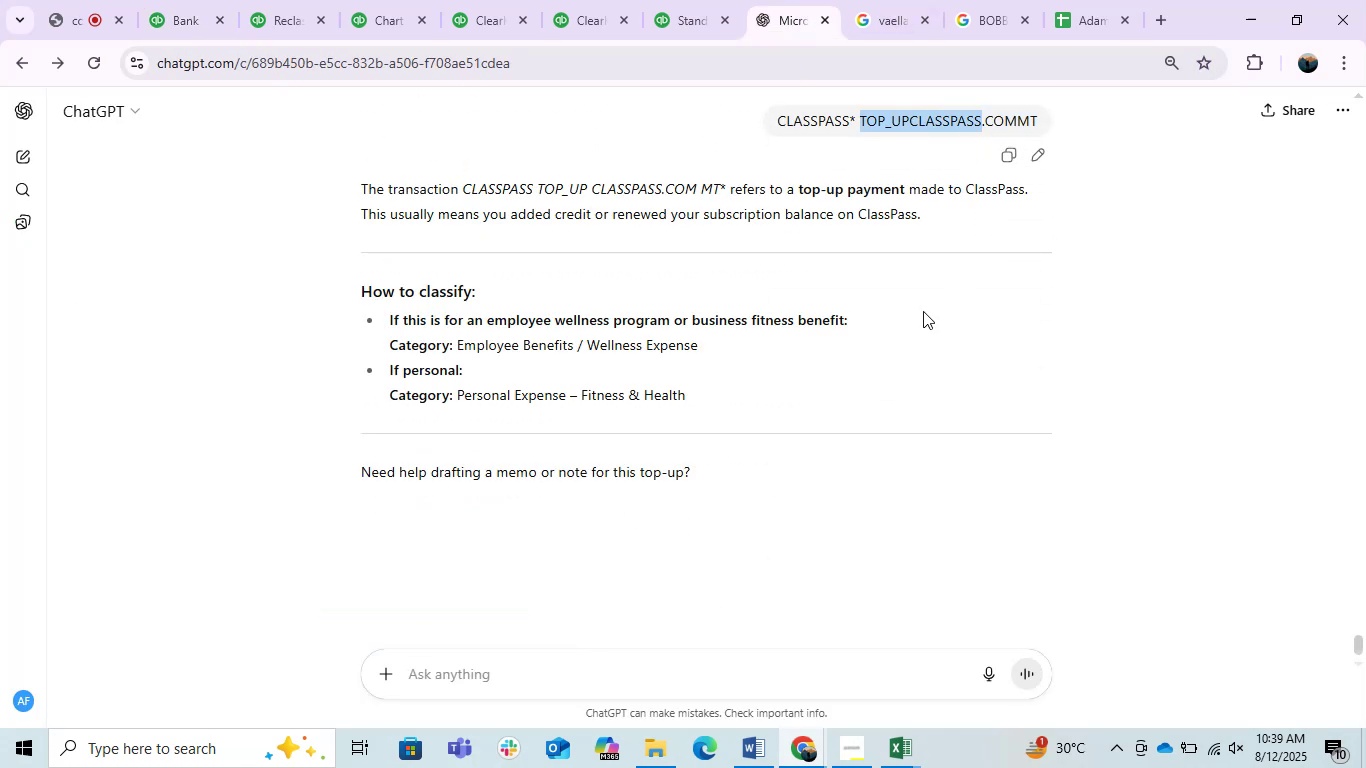 
key(Control+C)
 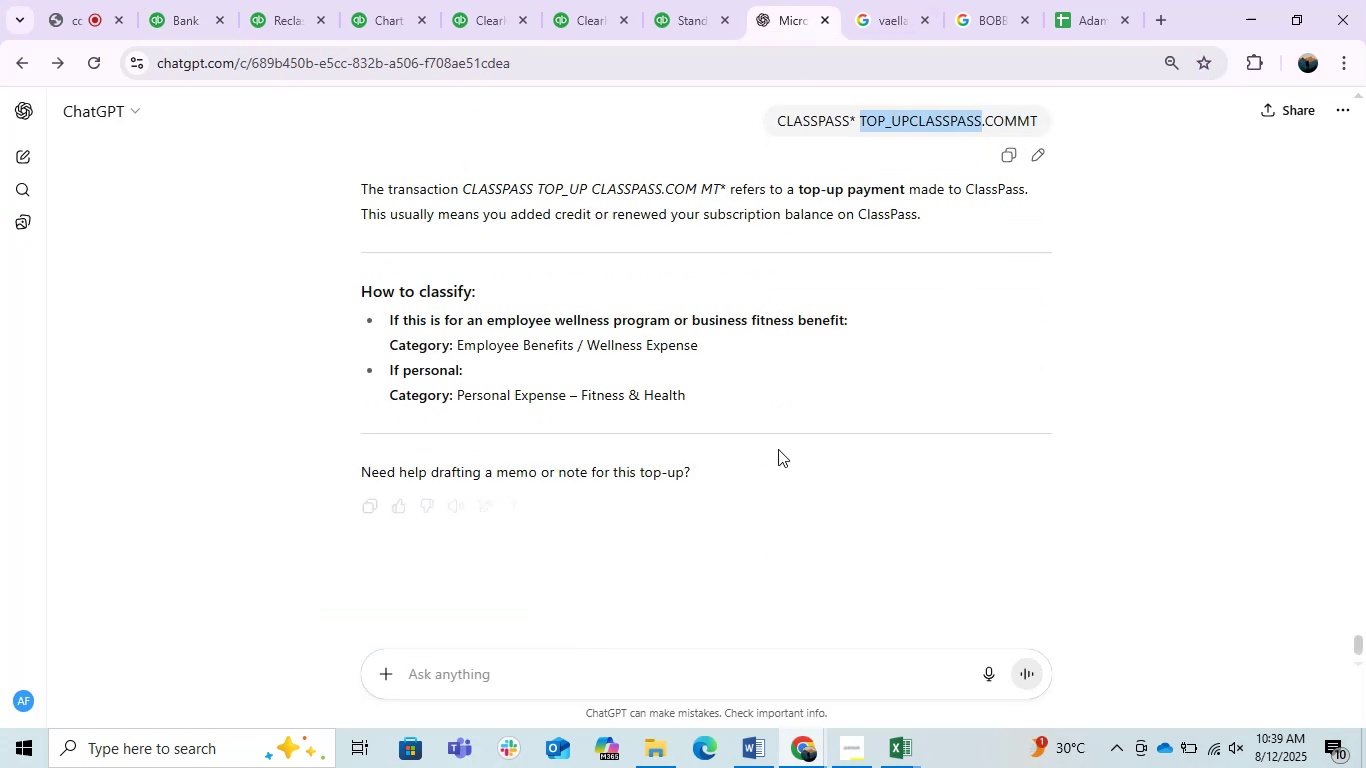 
key(Control+C)
 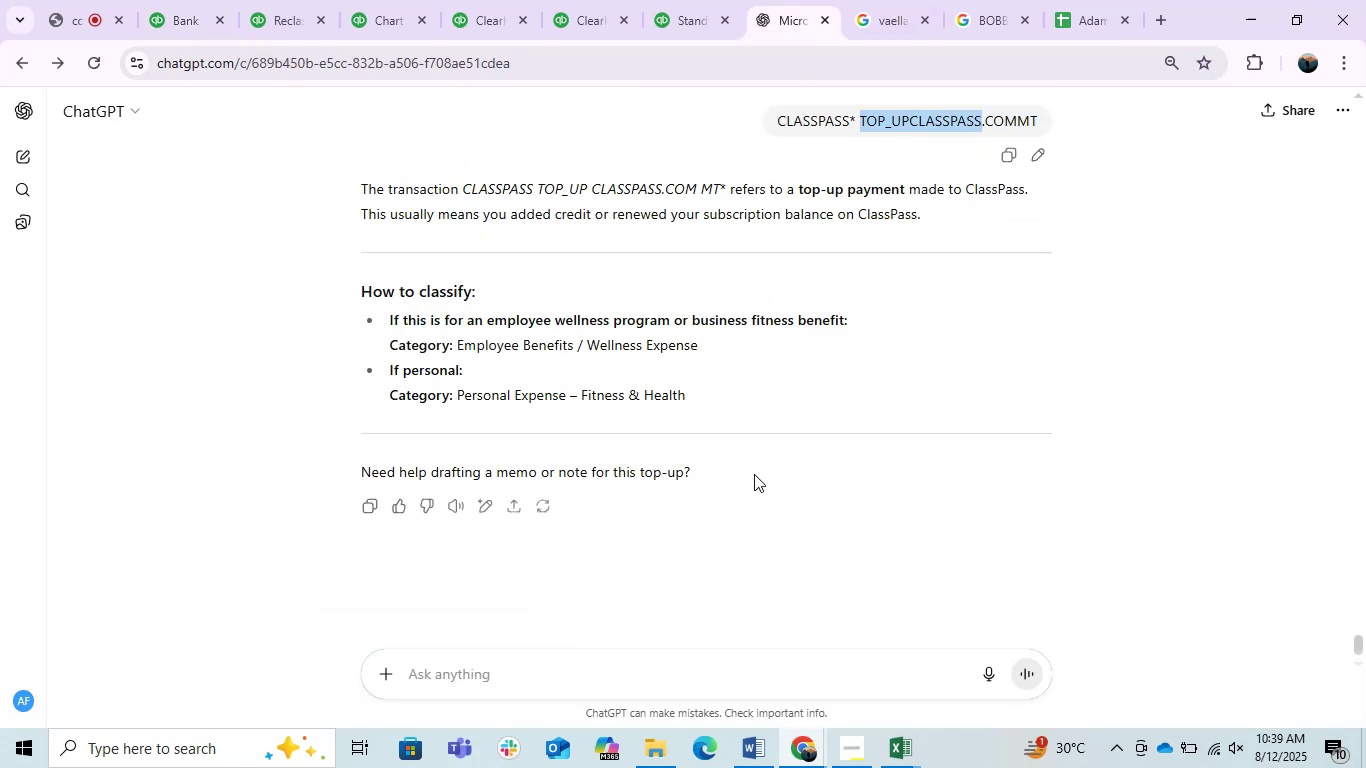 
key(Control+C)
 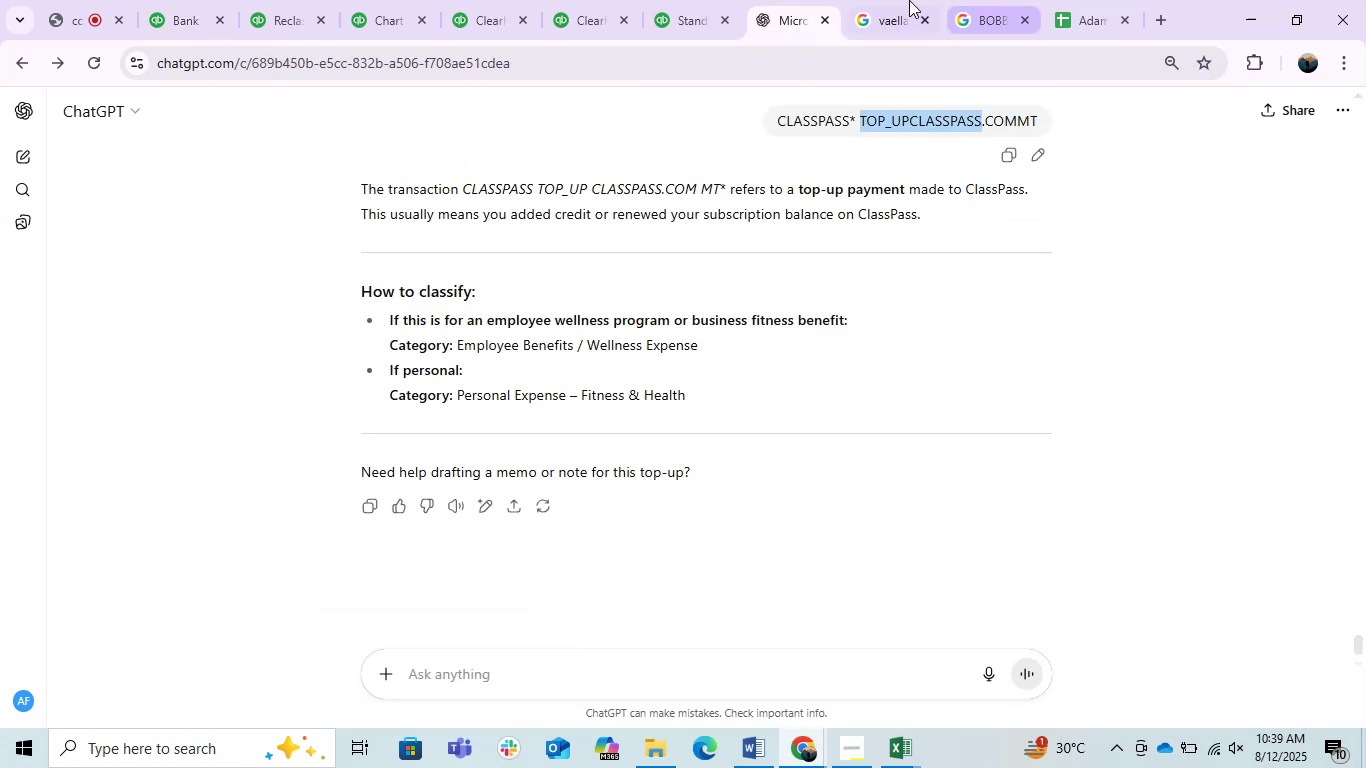 
left_click([895, 0])
 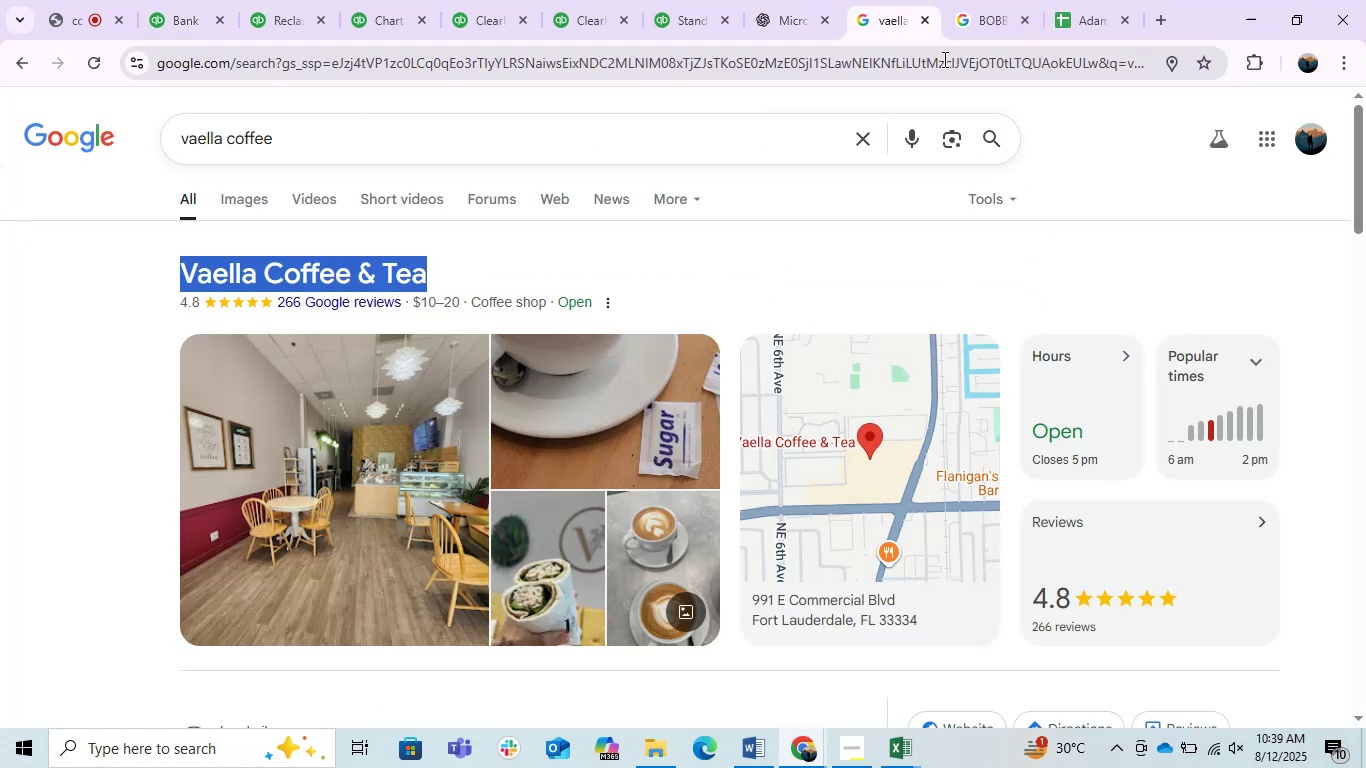 
key(Control+ControlLeft)
 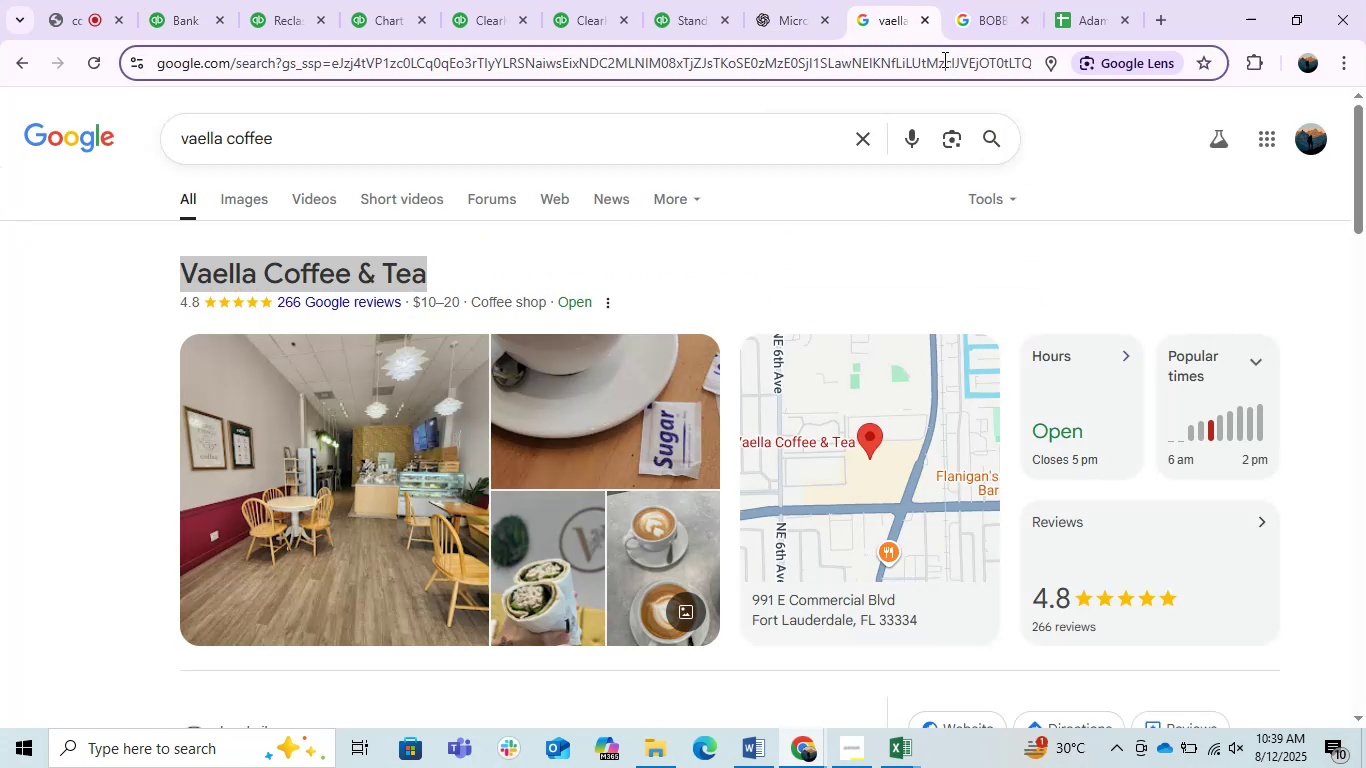 
double_click([943, 59])
 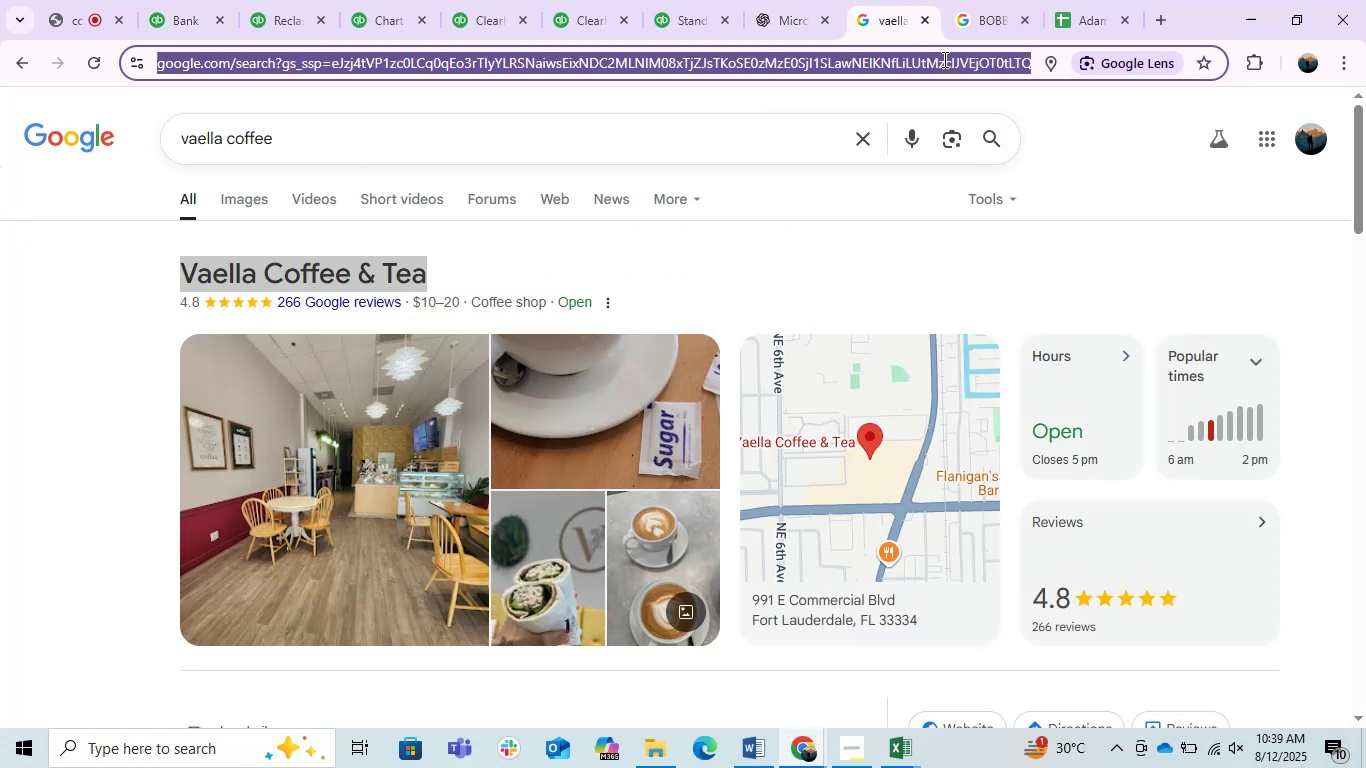 
key(Control+V)
 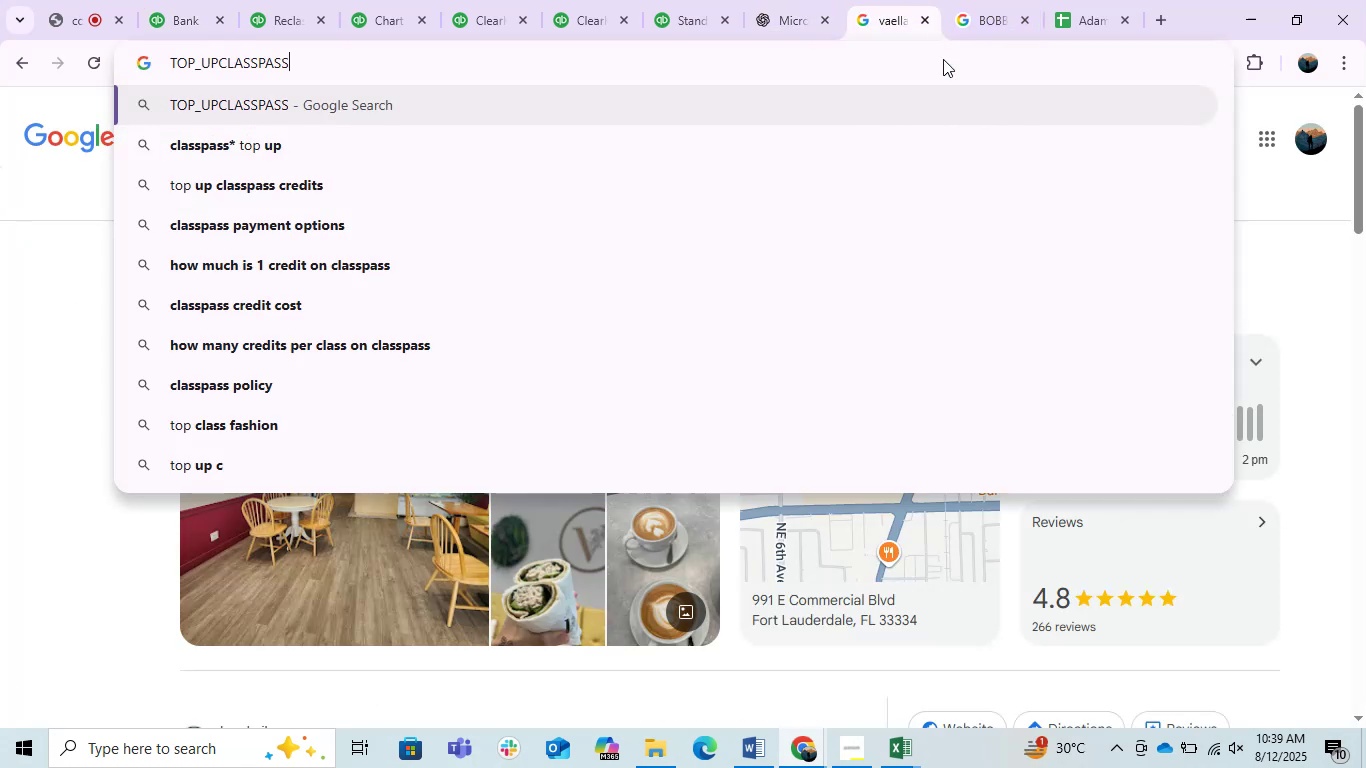 
key(Enter)
 